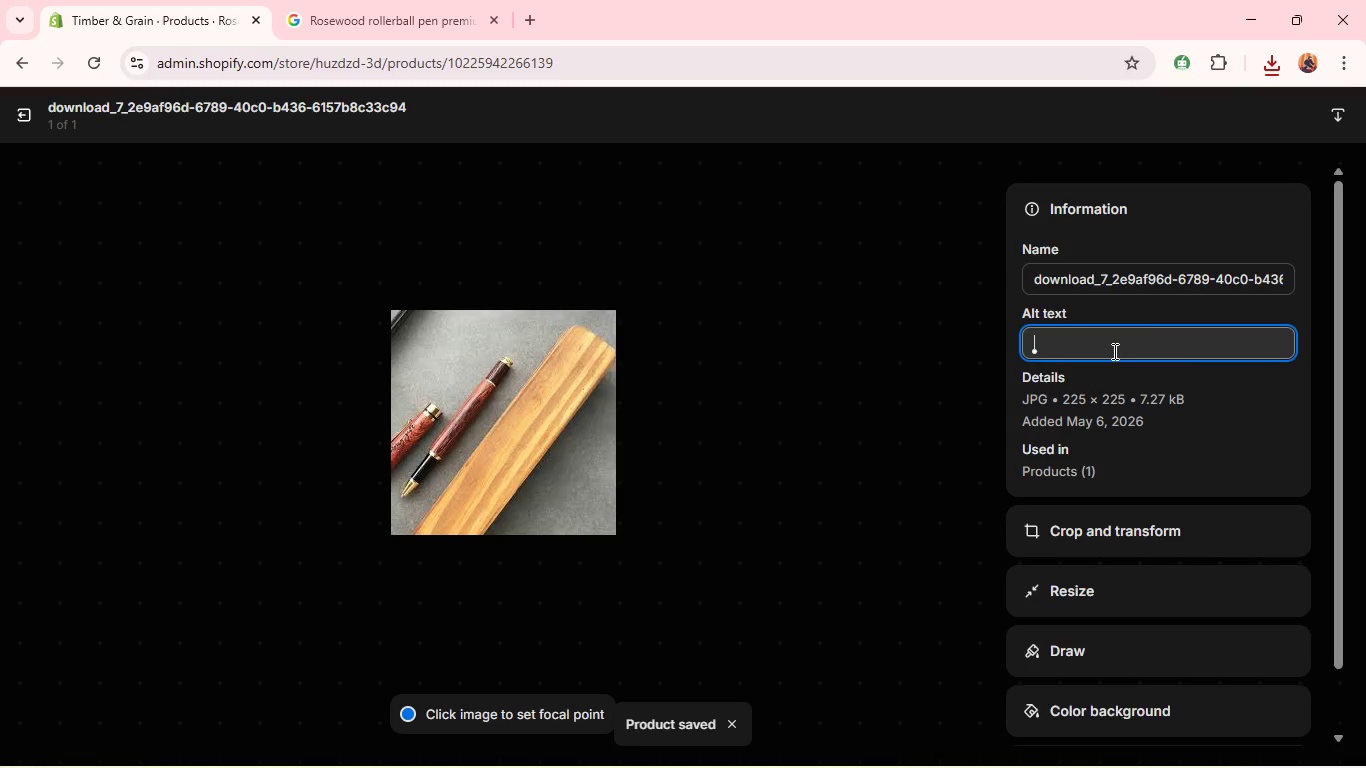 
key(V)
 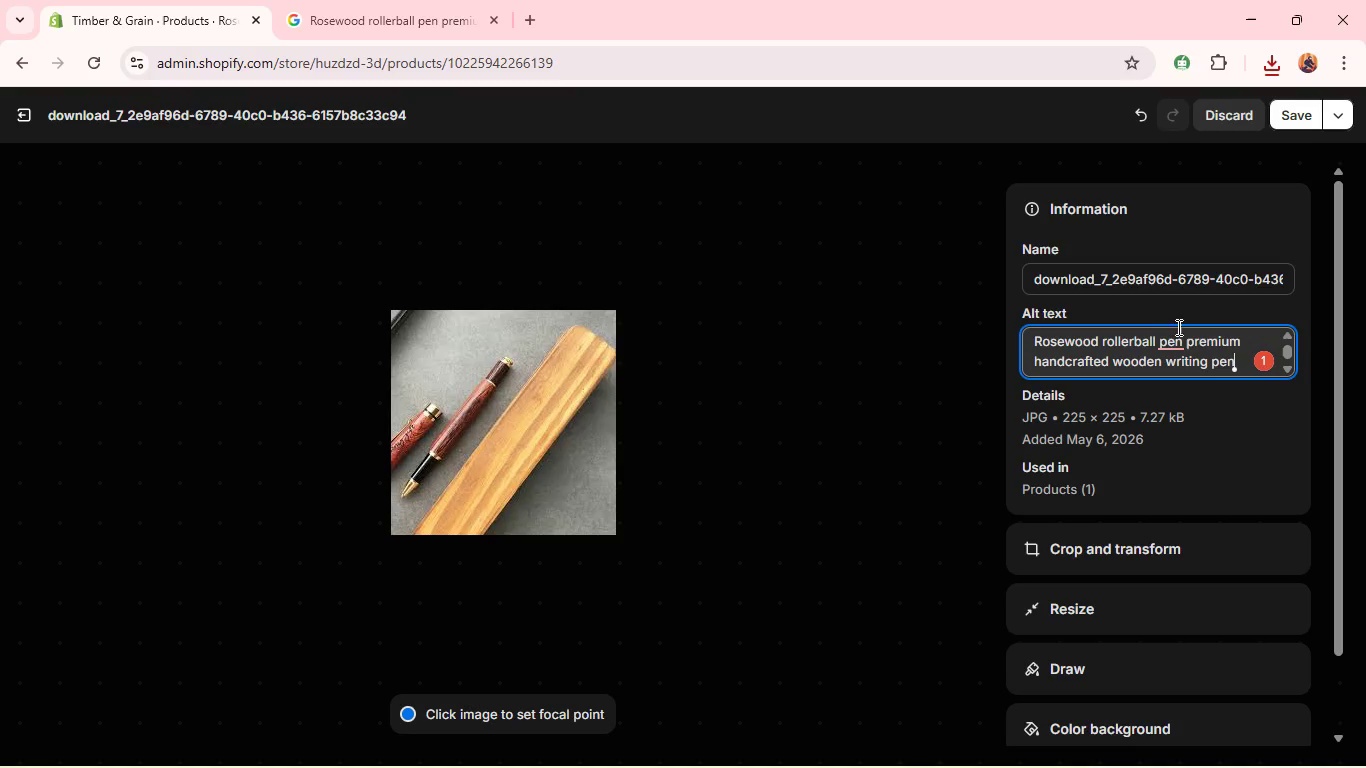 
wait(6.44)
 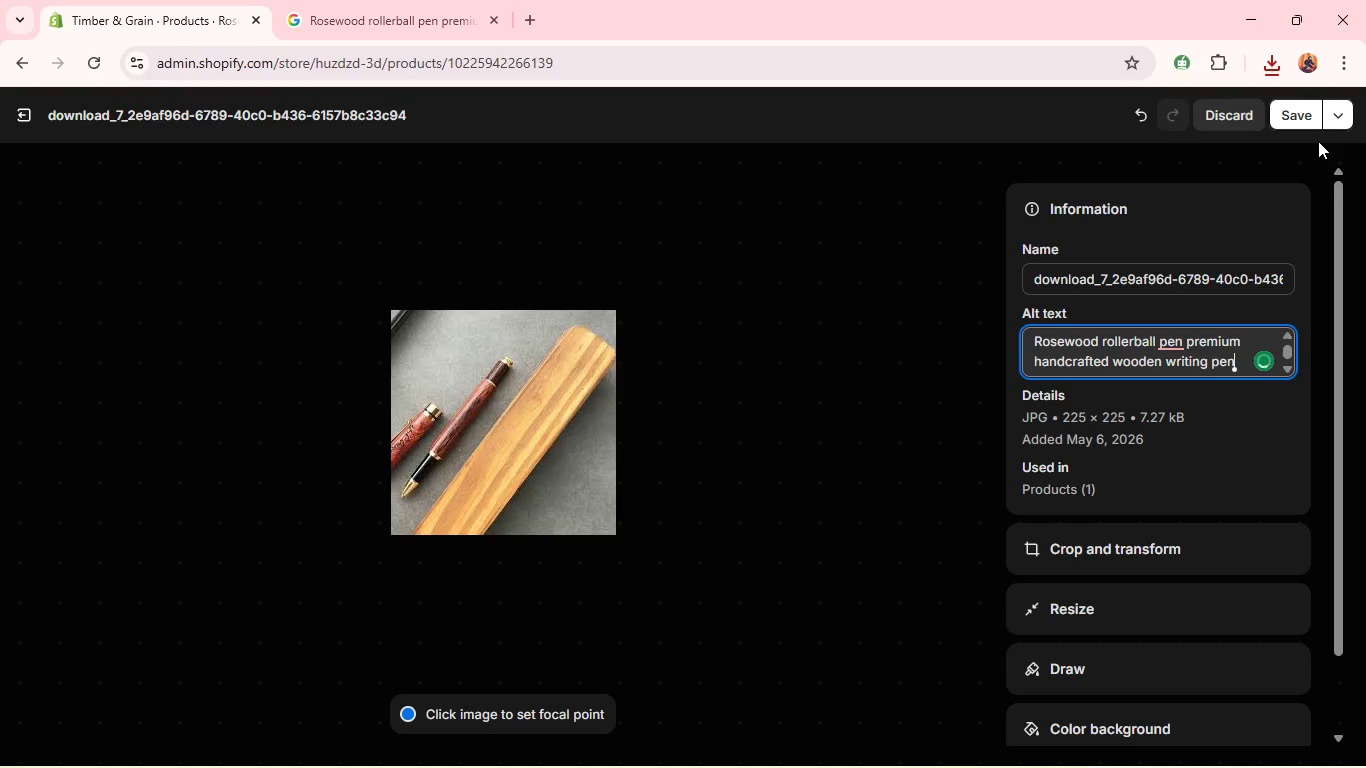 
left_click([1160, 405])
 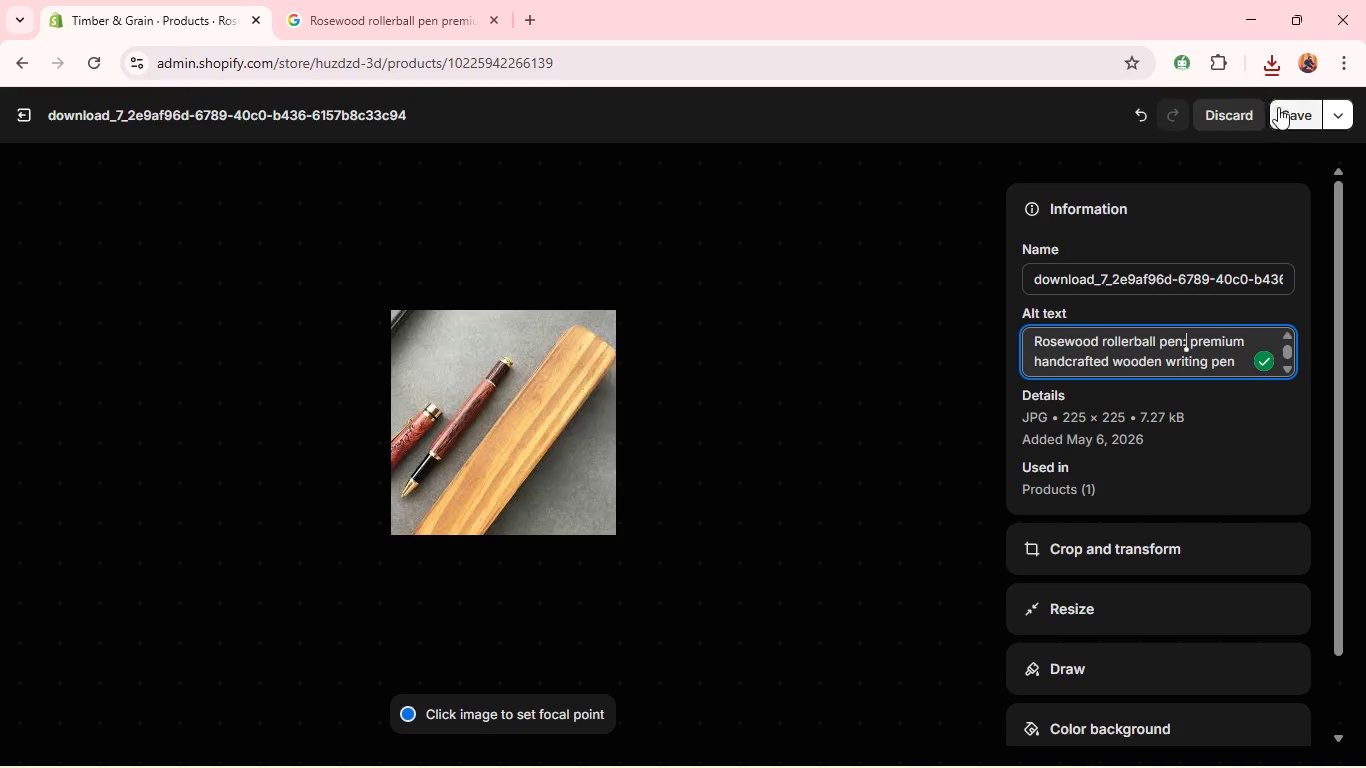 
left_click([1285, 112])
 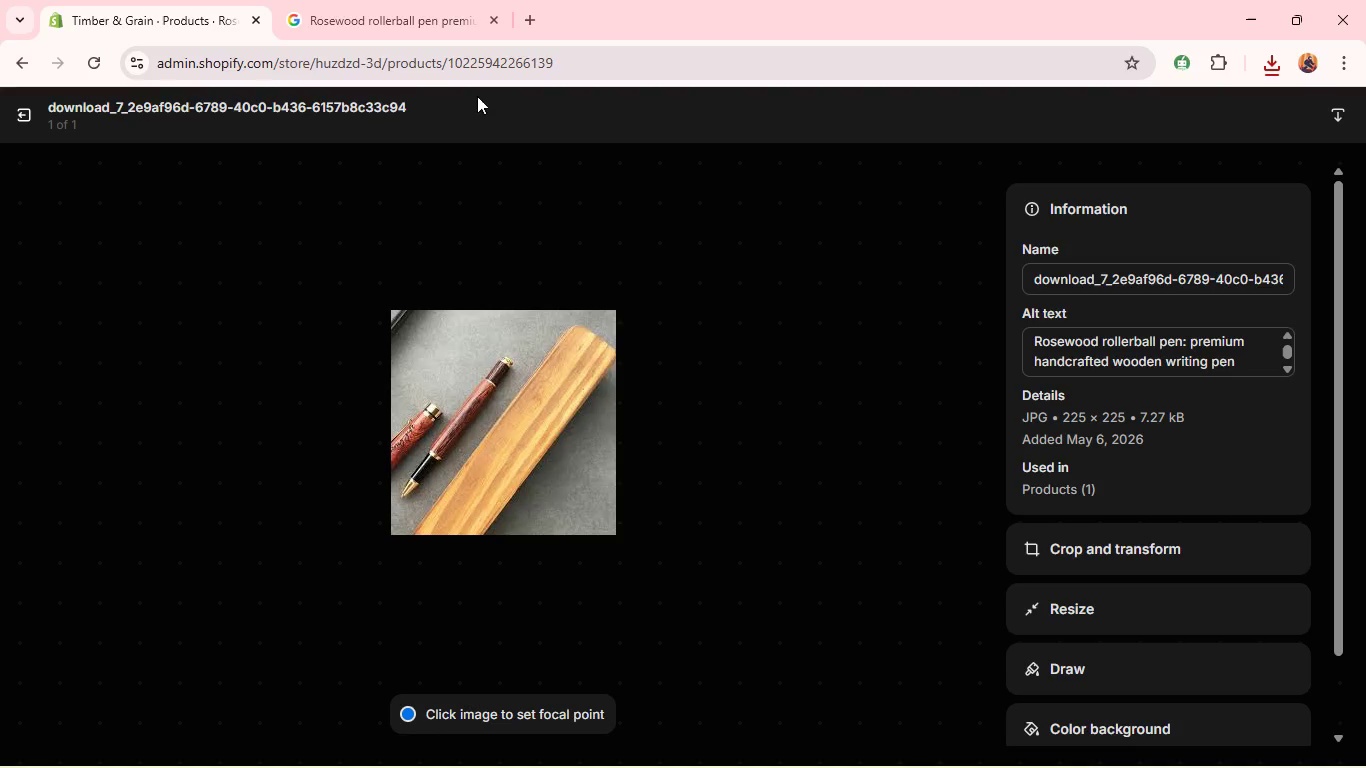 
wait(6.72)
 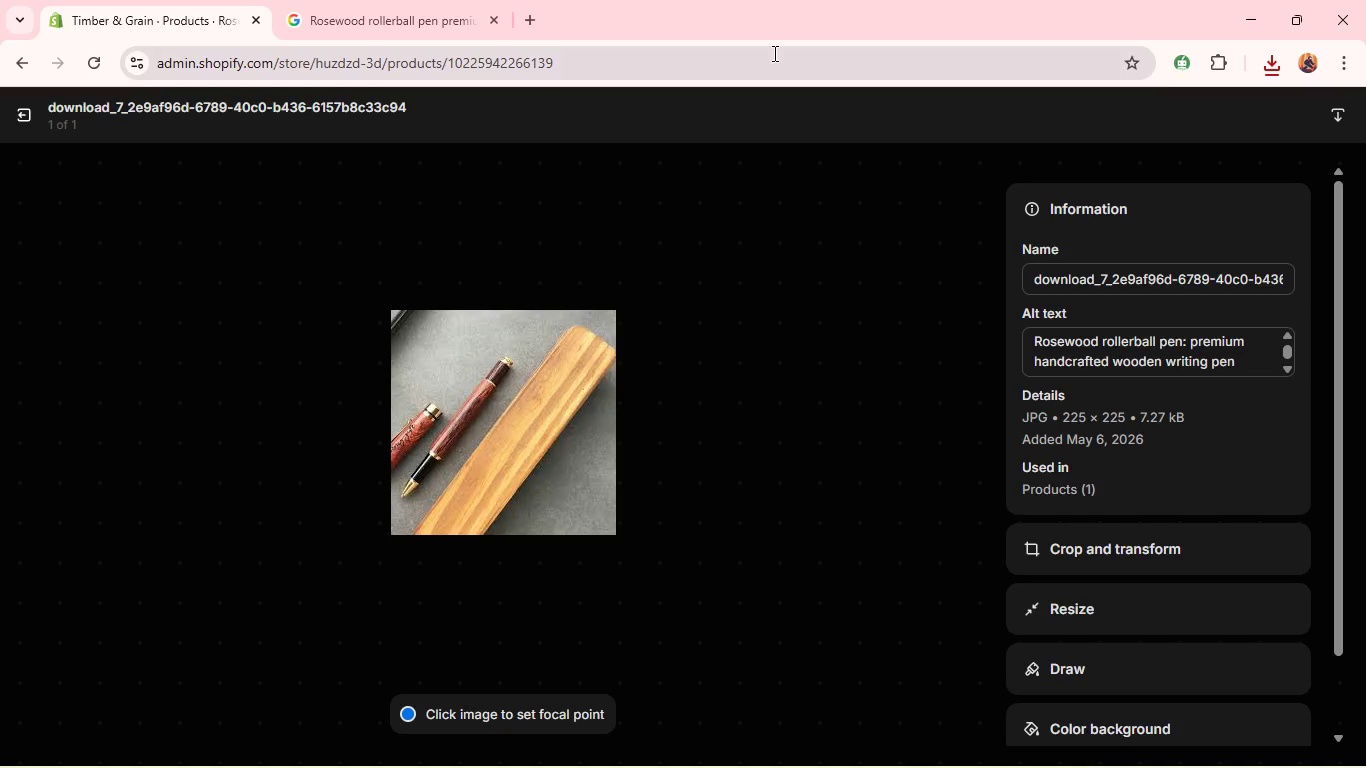 
left_click([19, 115])
 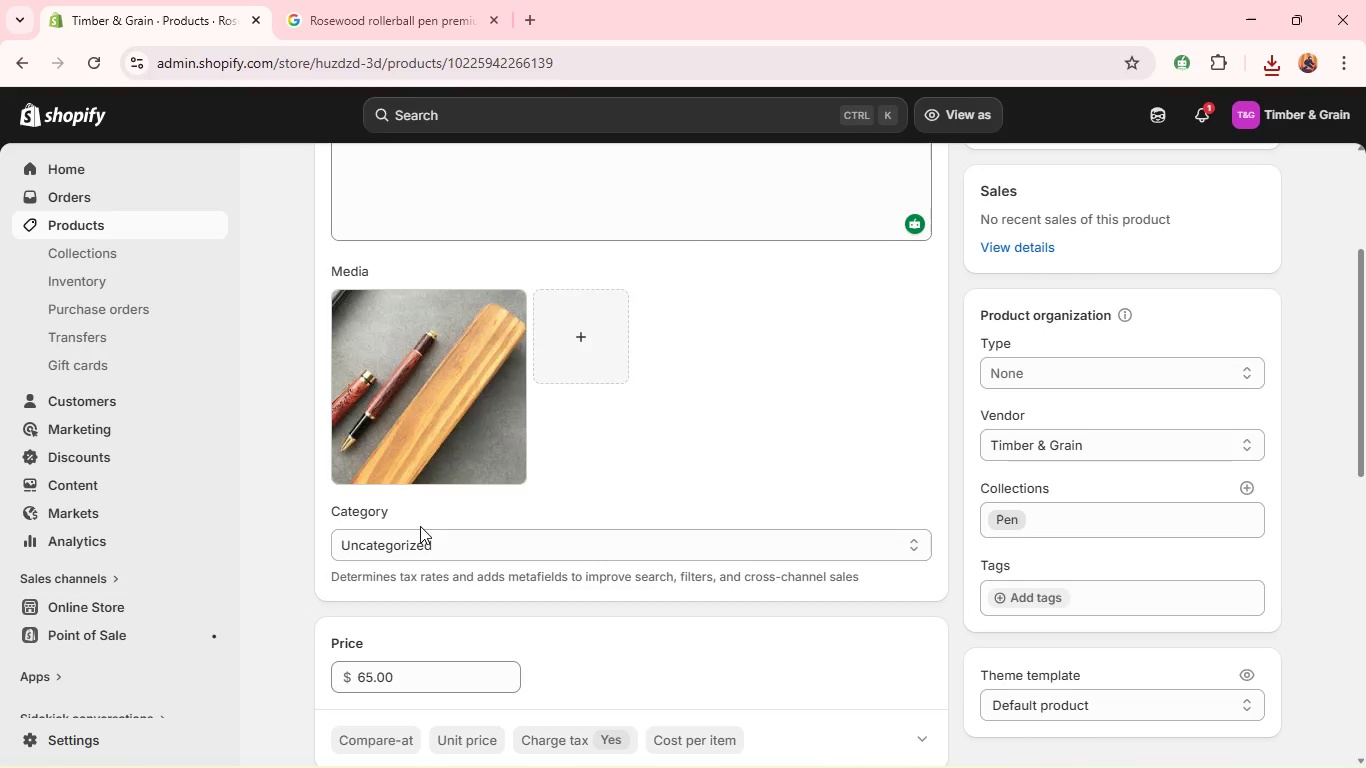 
left_click([419, 531])
 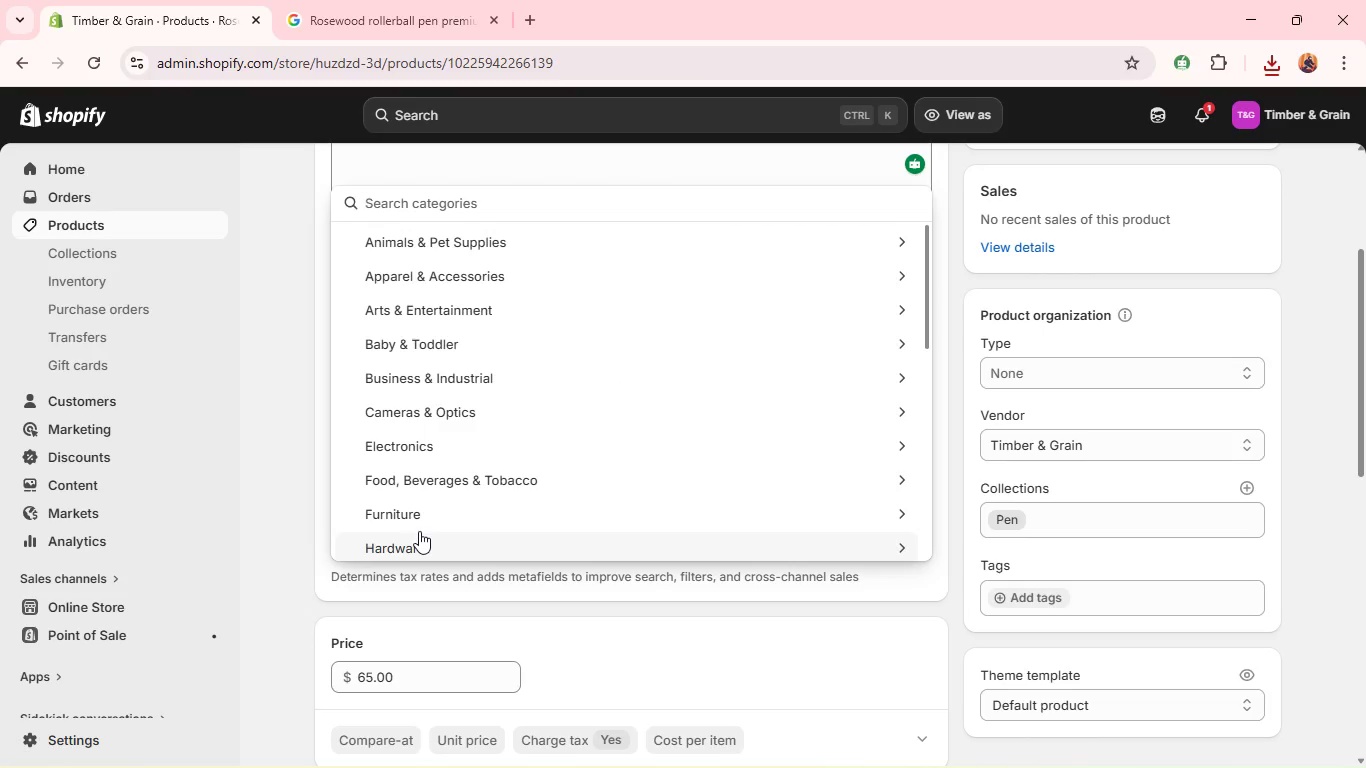 
type(pe)
 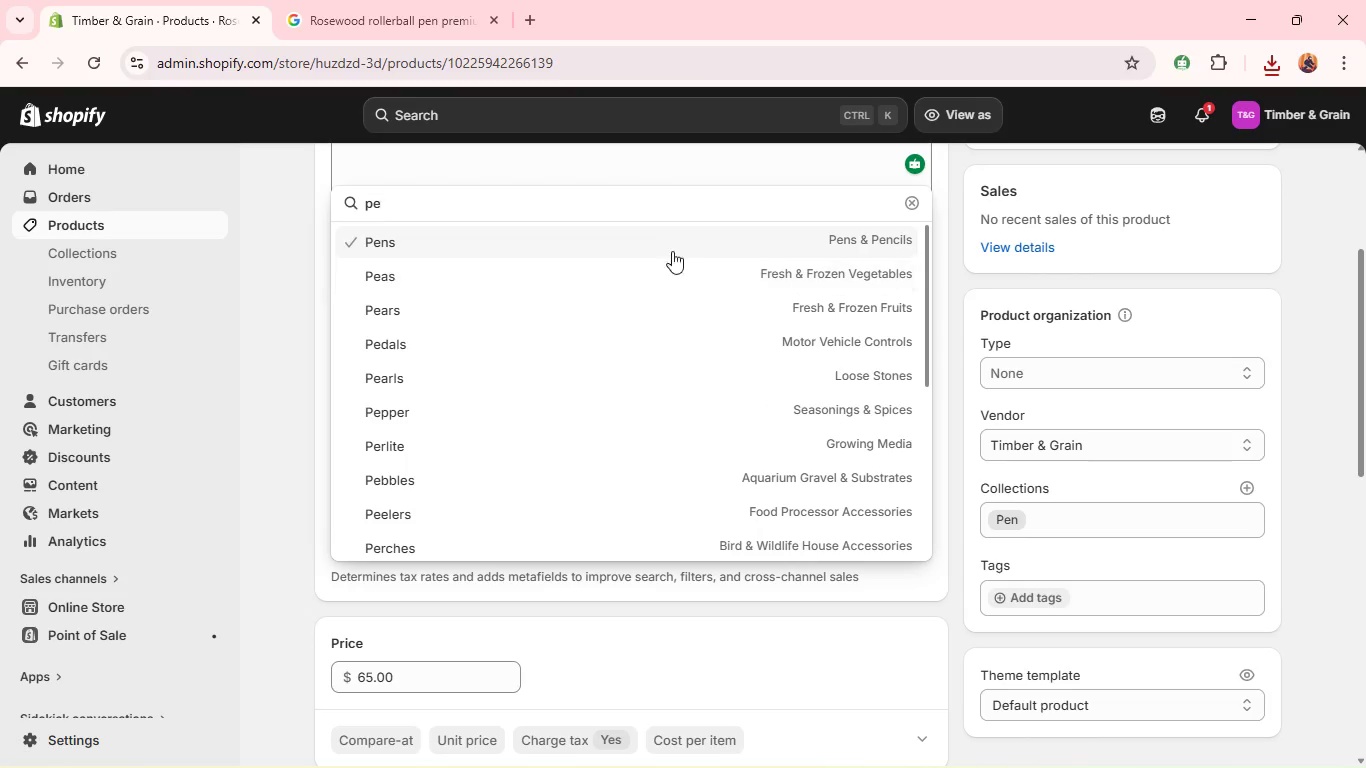 
left_click([690, 244])
 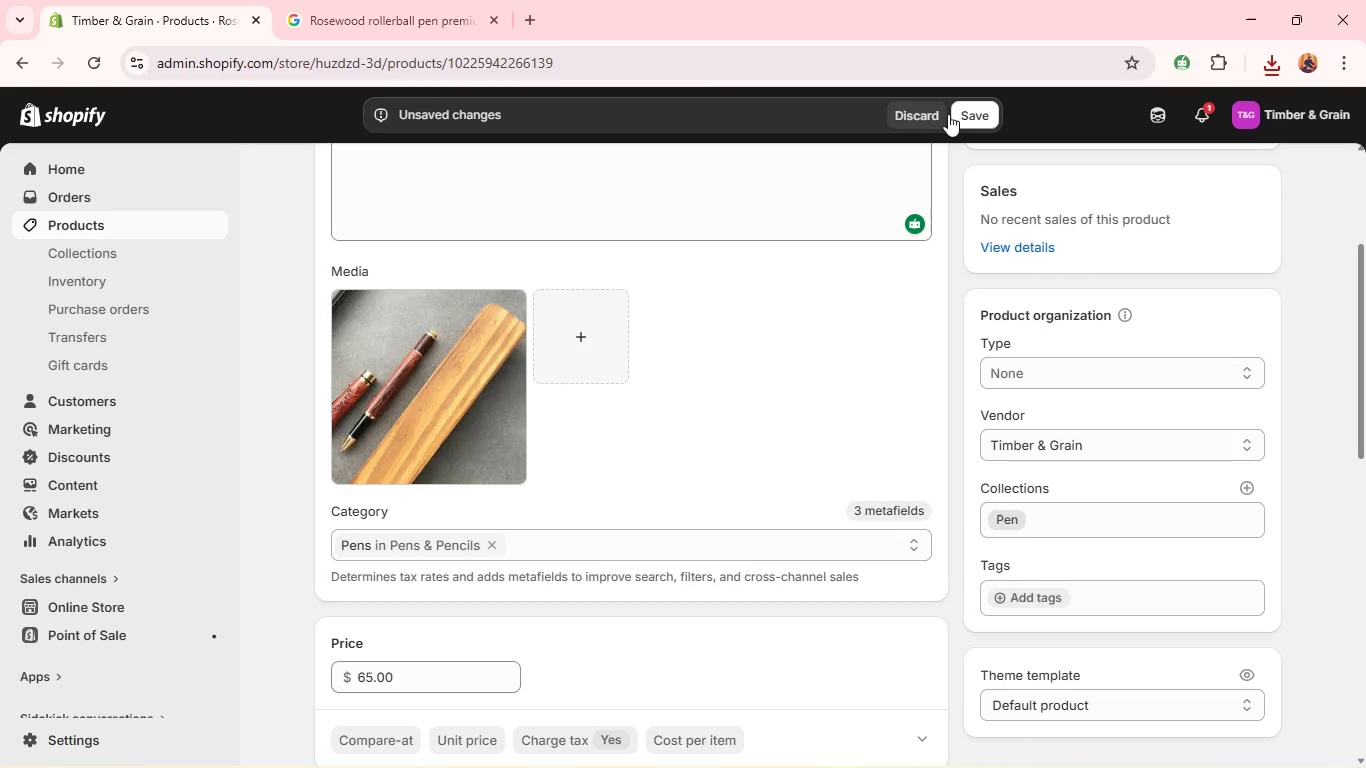 
left_click([973, 112])
 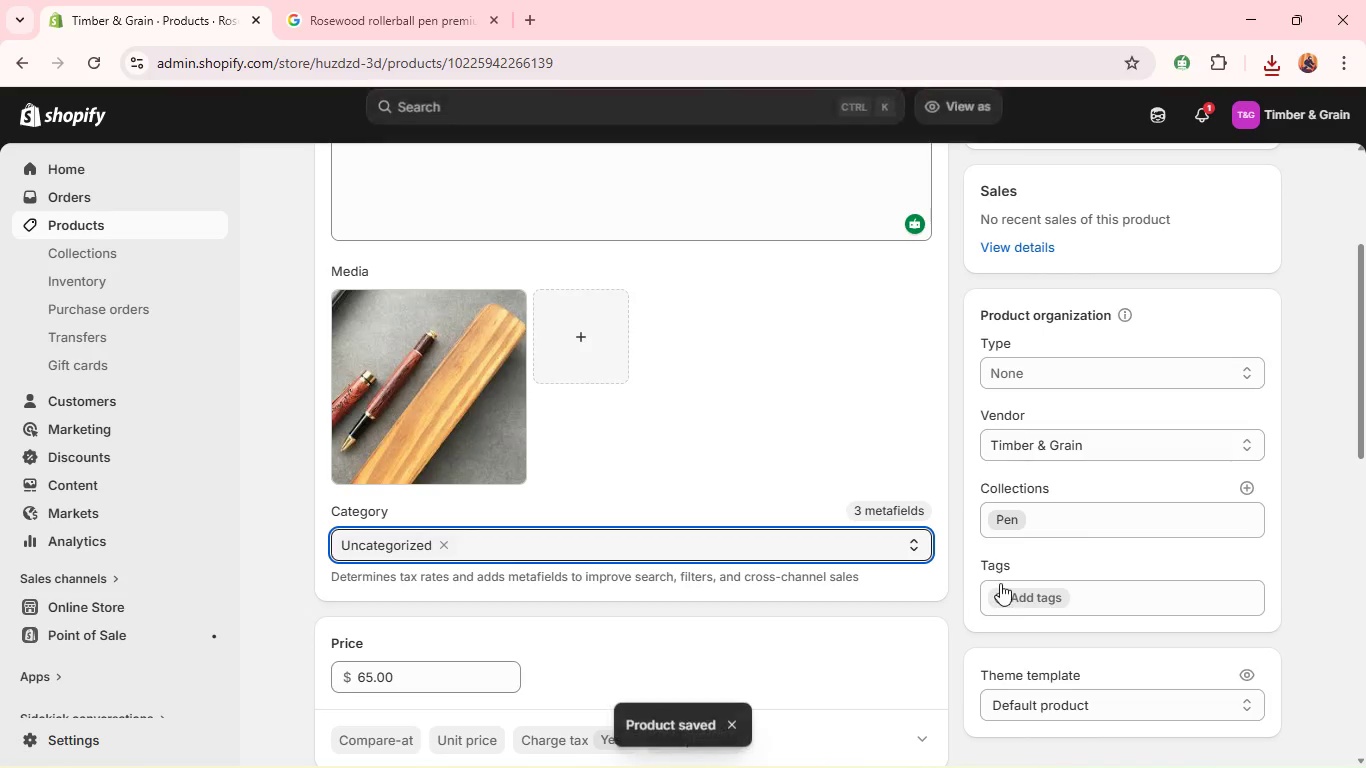 
left_click([1013, 603])
 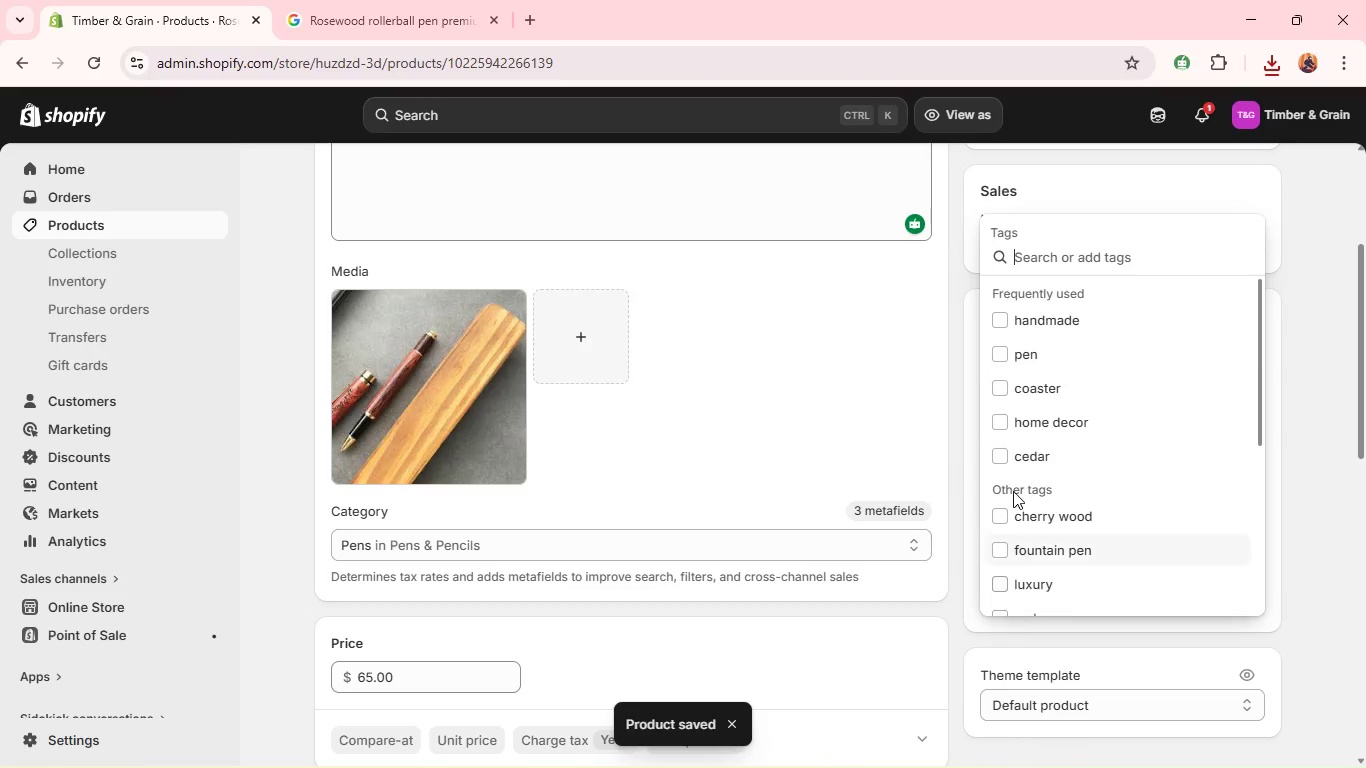 
left_click([1025, 347])
 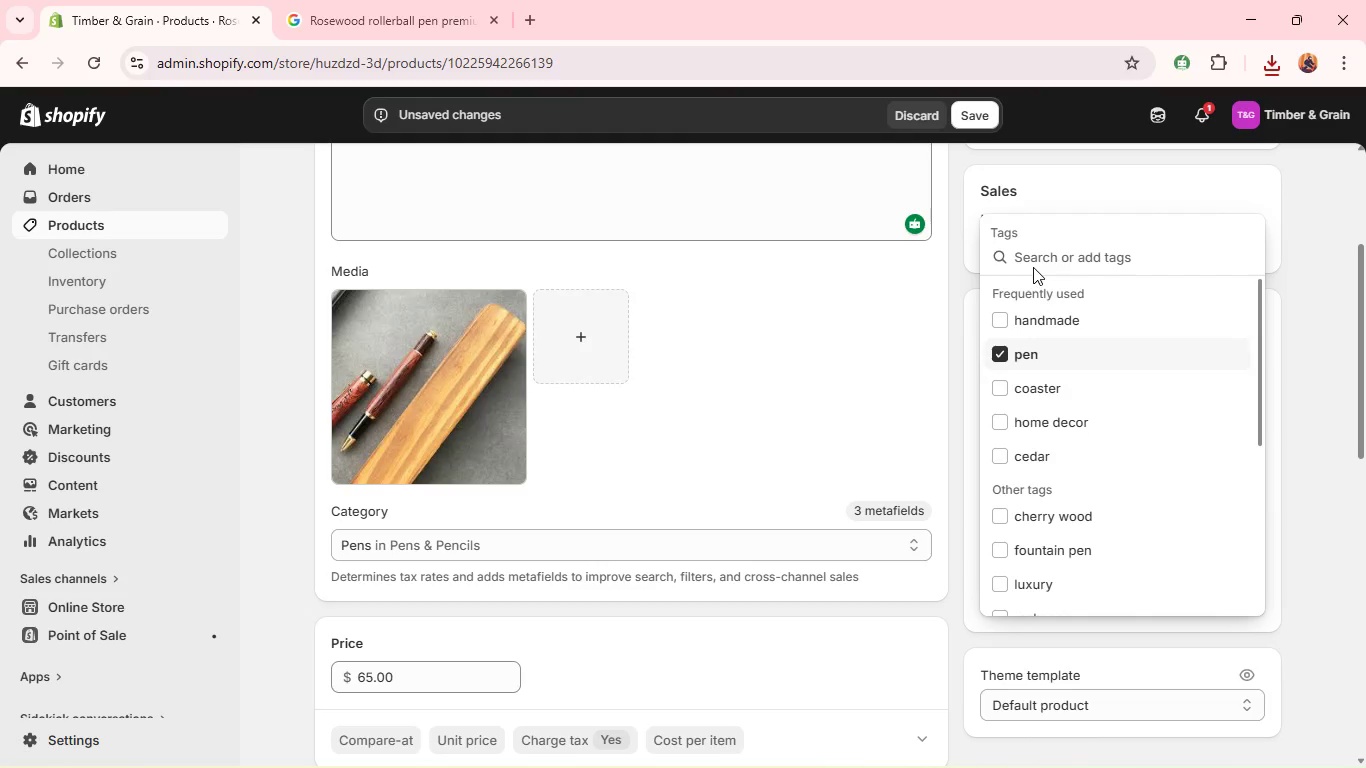 
left_click([1027, 257])
 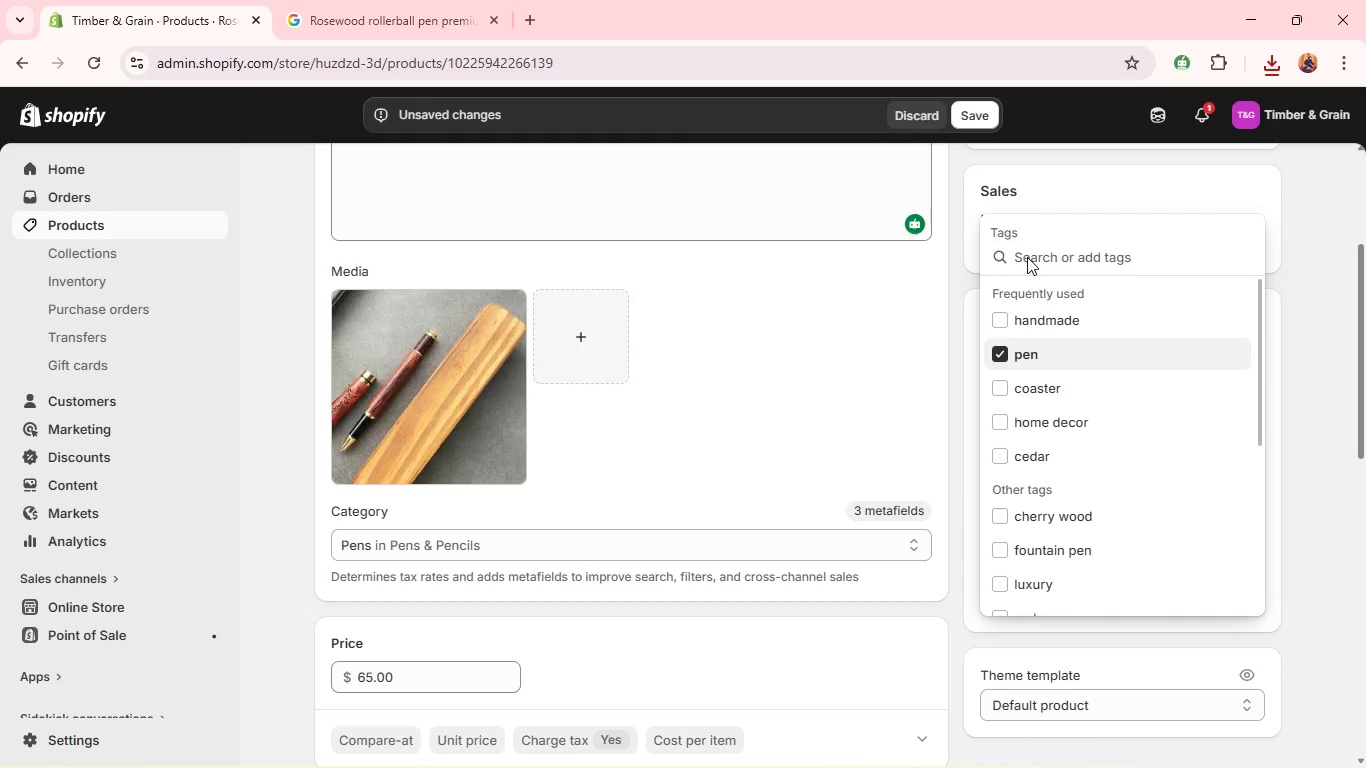 
type(rosewood)
 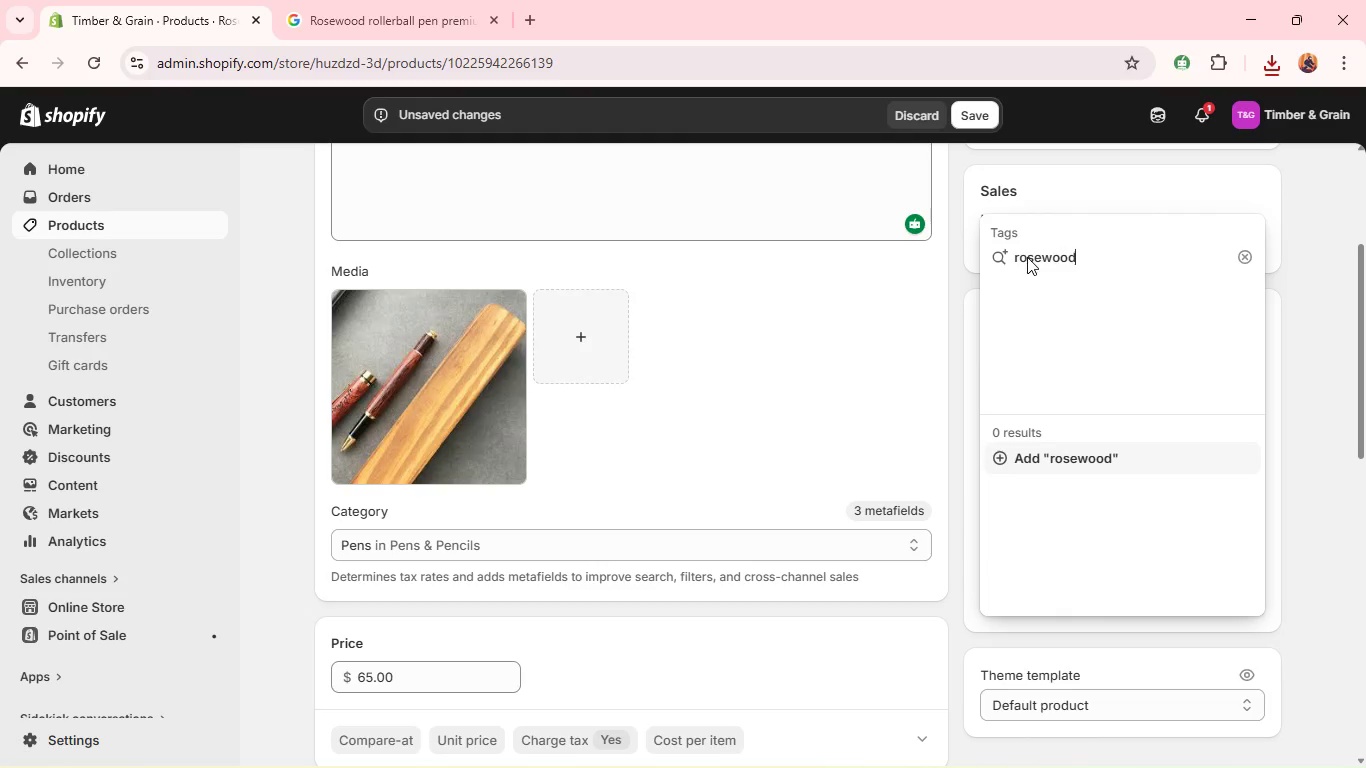 
key(Enter)
 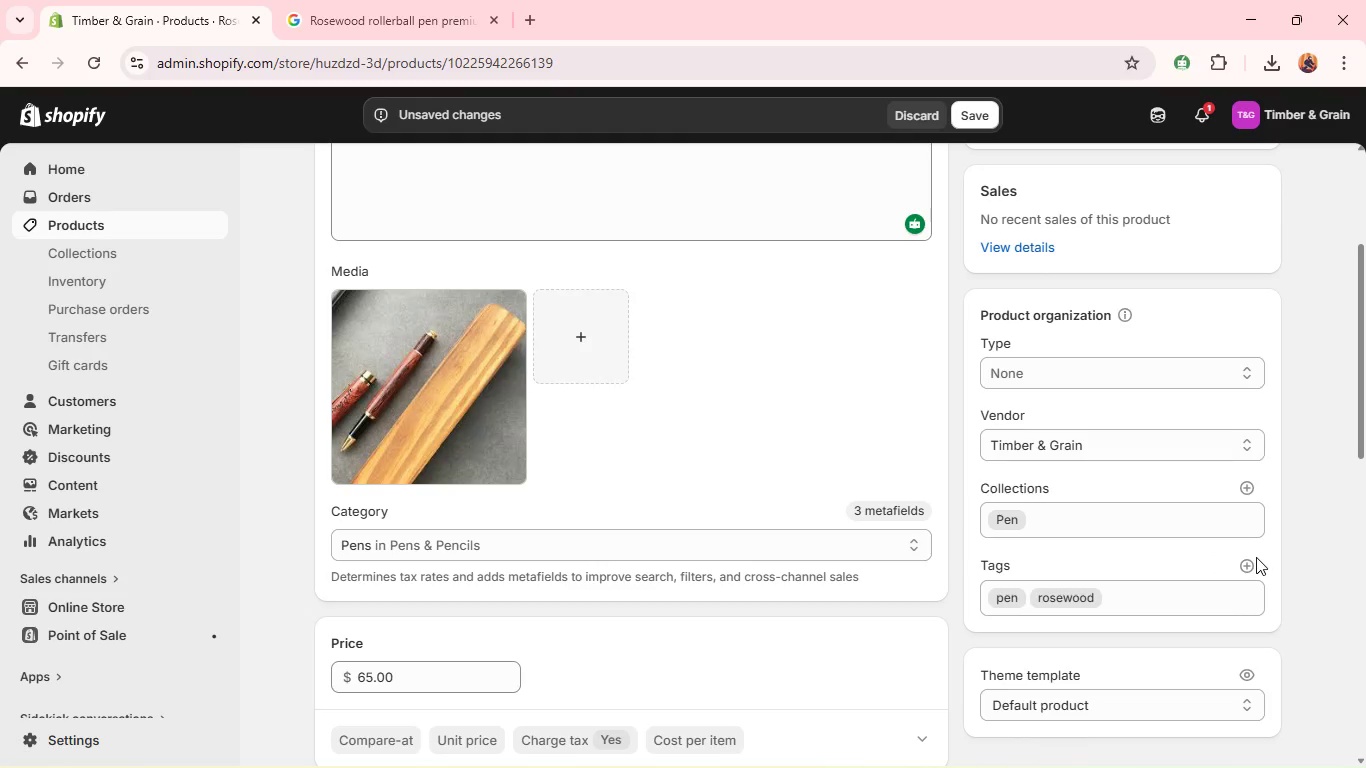 
left_click([1247, 561])
 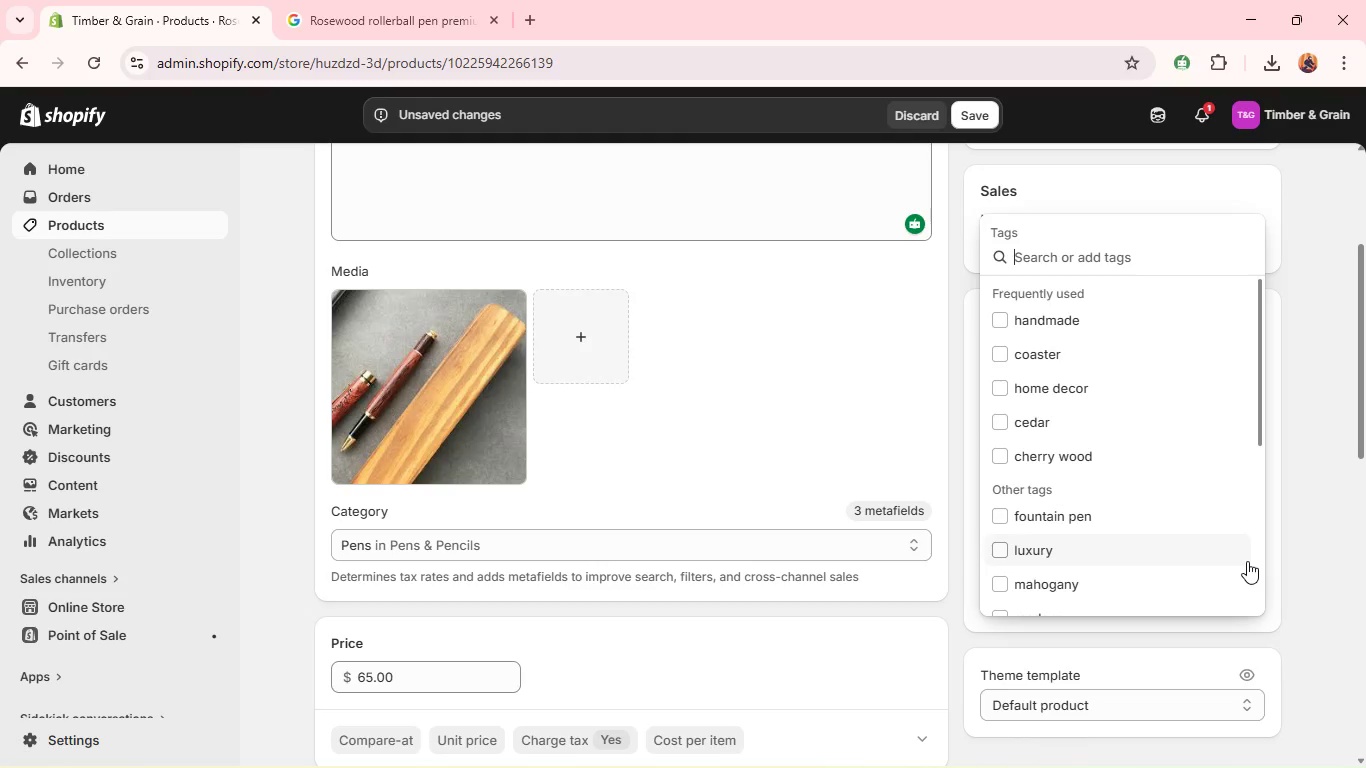 
type(t)
key(Backspace)
type(rollerball)
 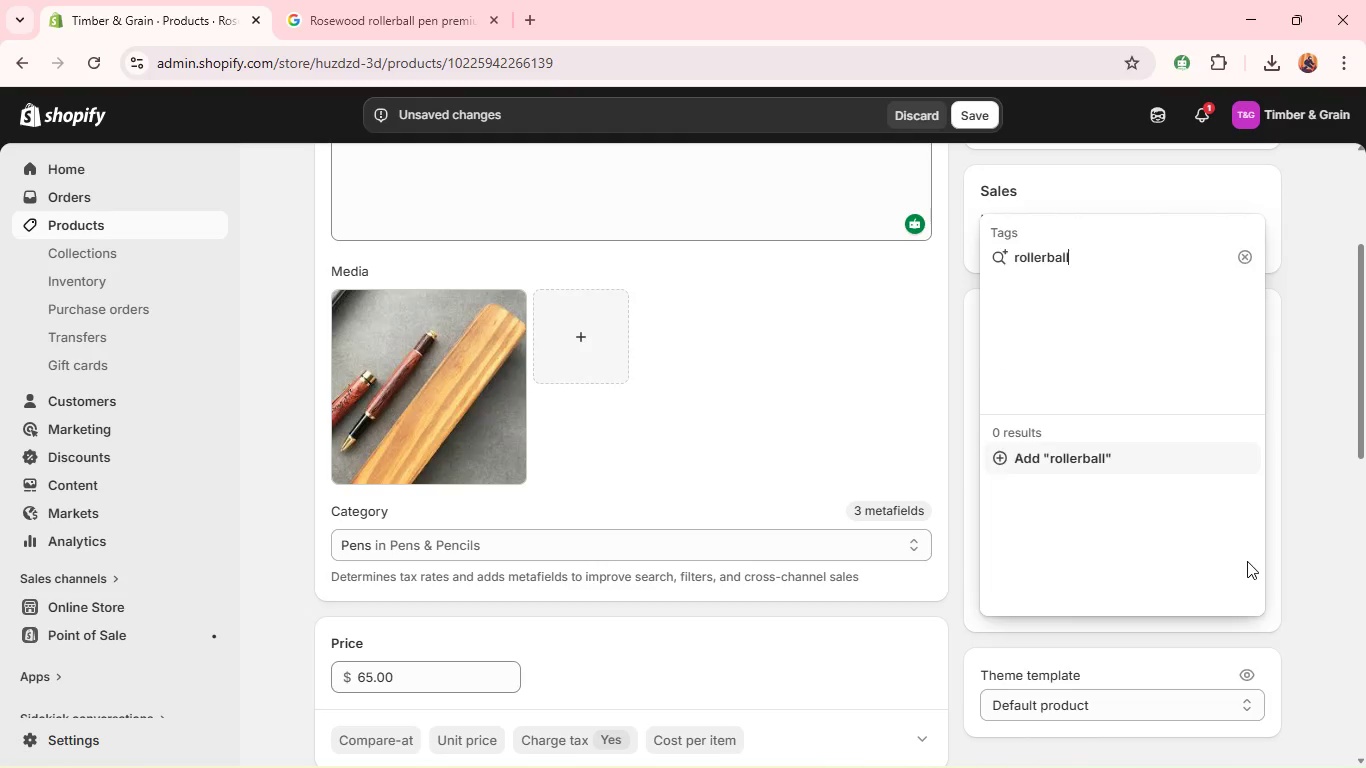 
key(Enter)
 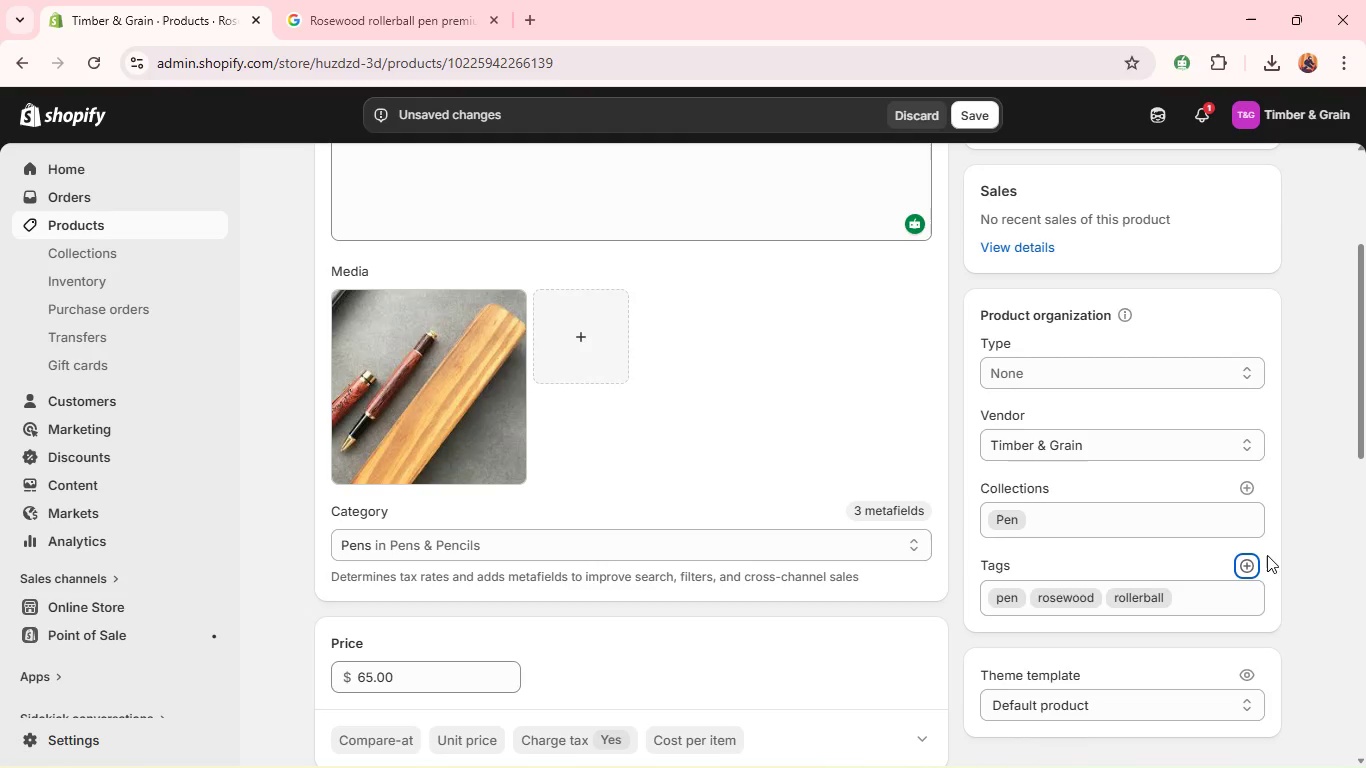 
left_click([1245, 573])
 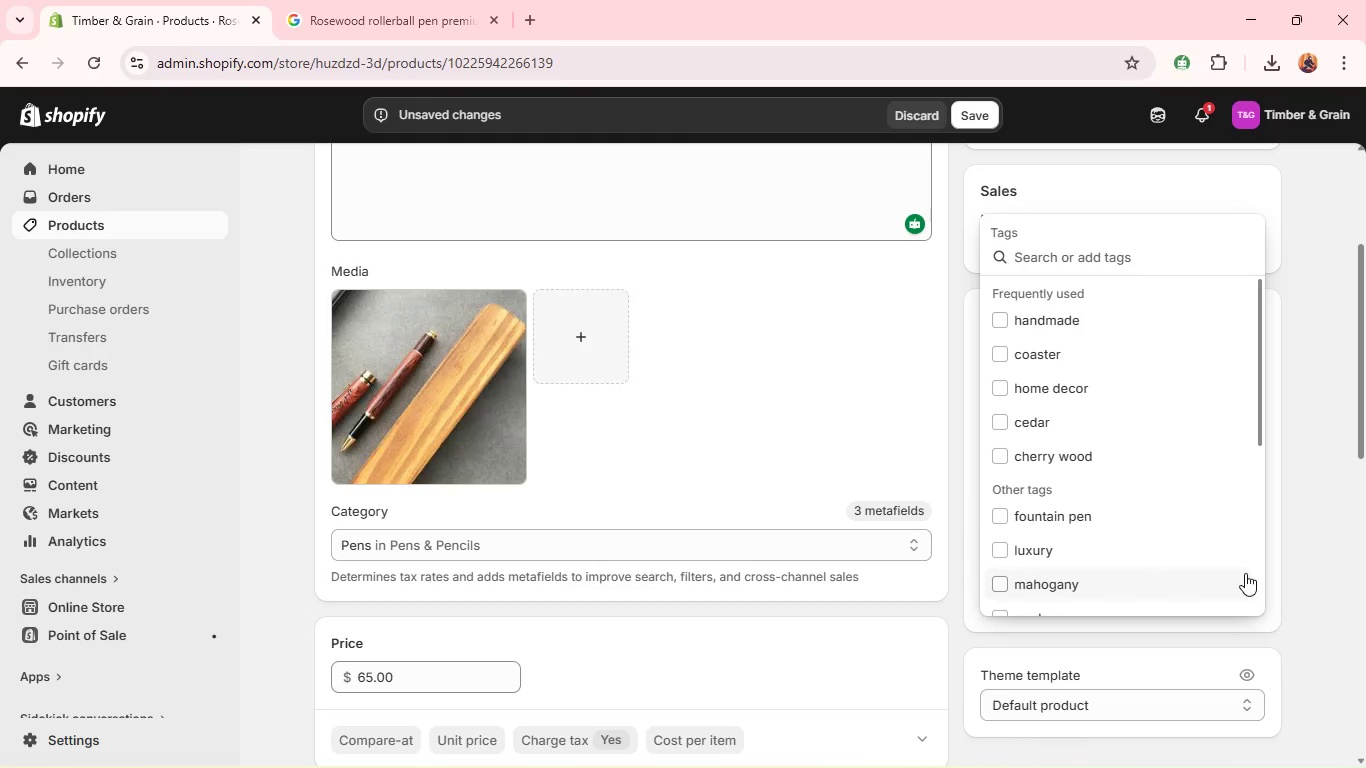 
type(luxury)
 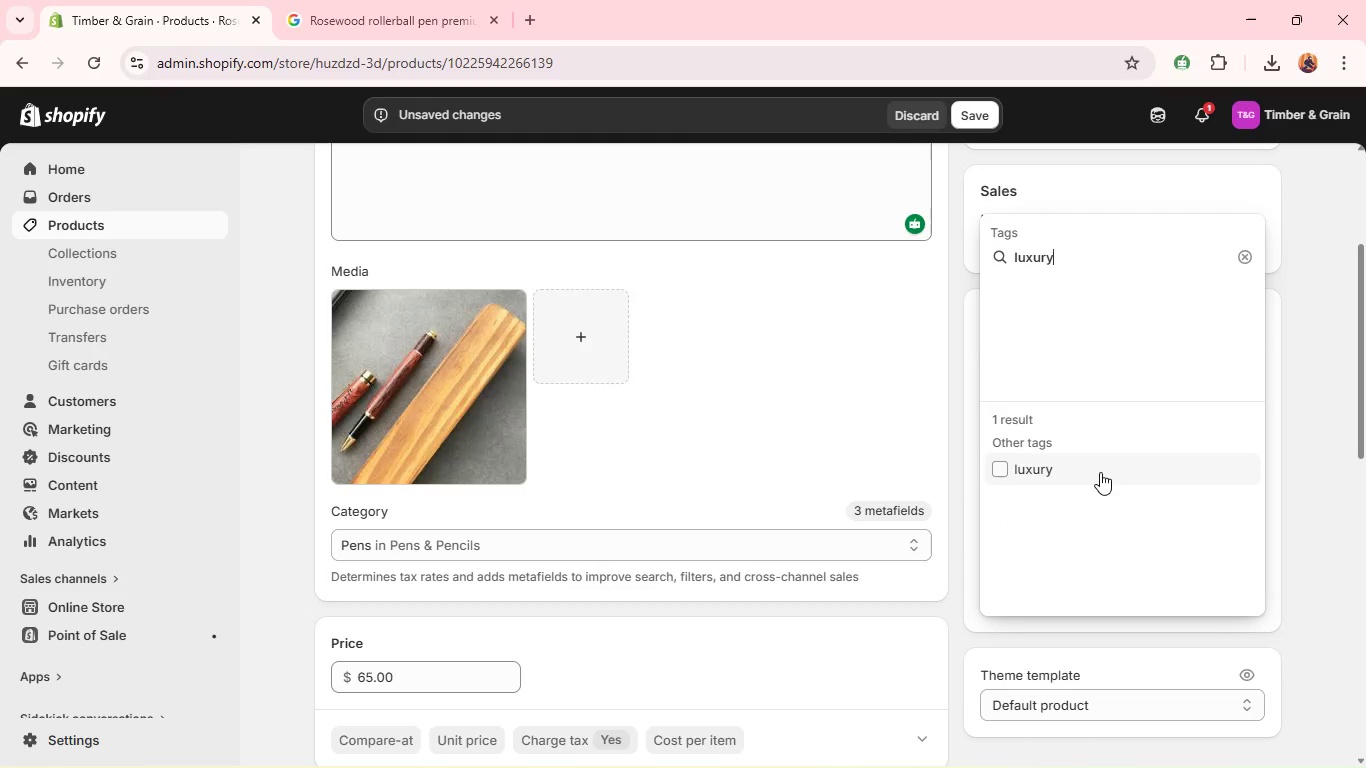 
left_click([1095, 469])
 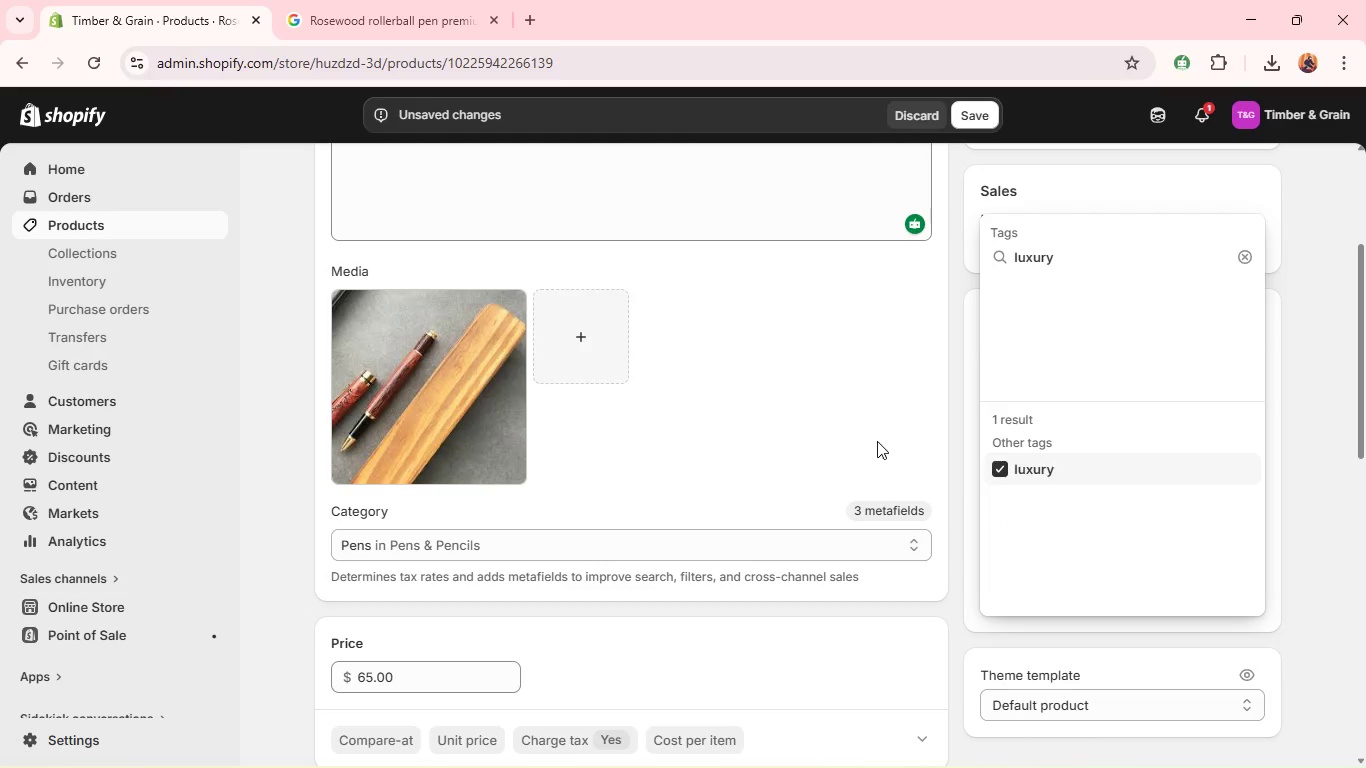 
left_click([877, 441])
 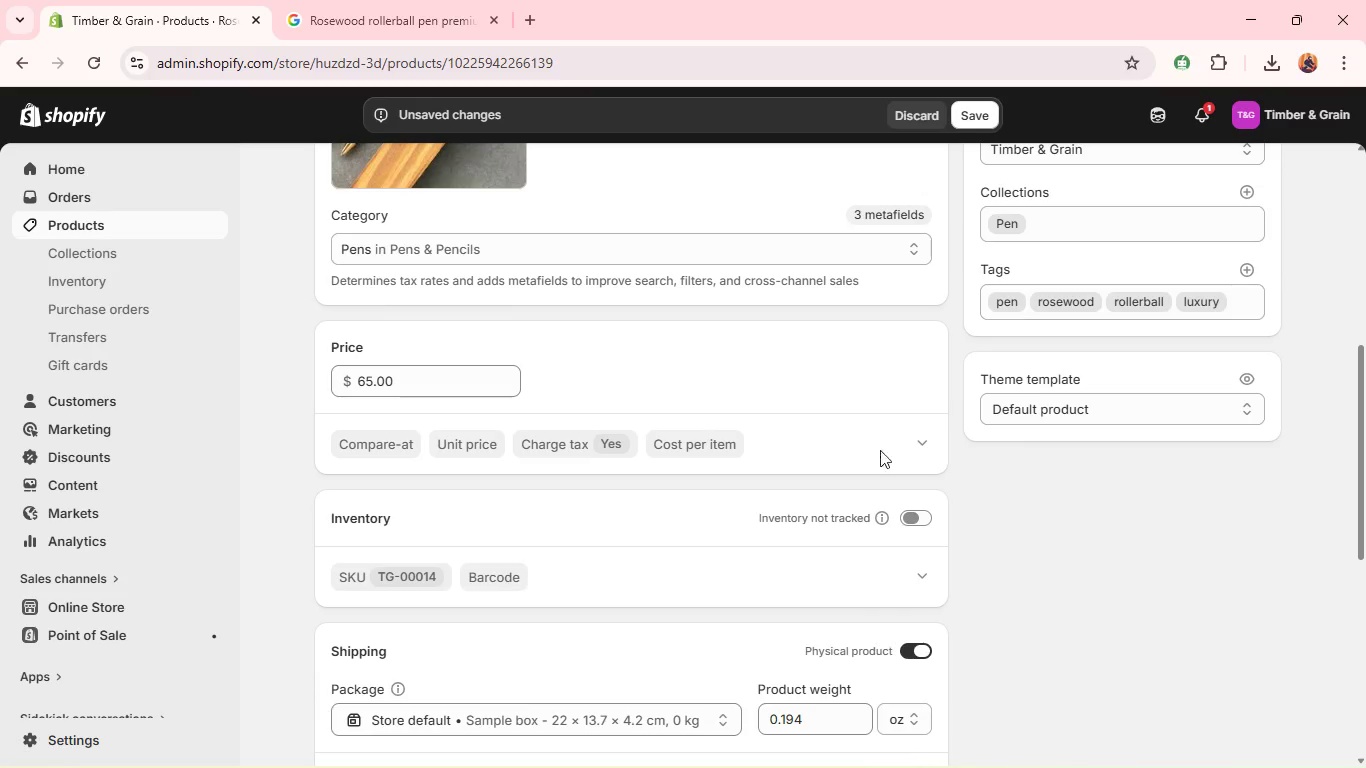 
left_click([913, 503])
 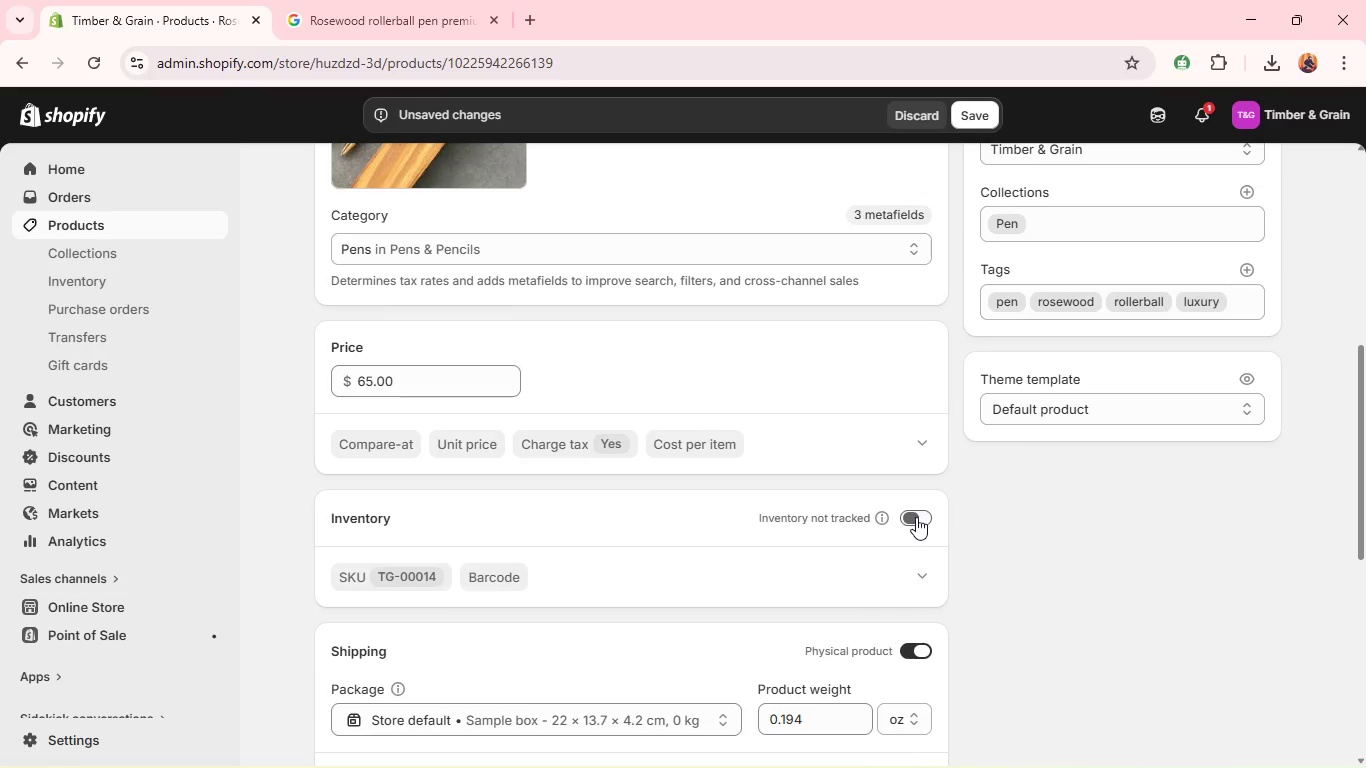 
left_click([916, 517])
 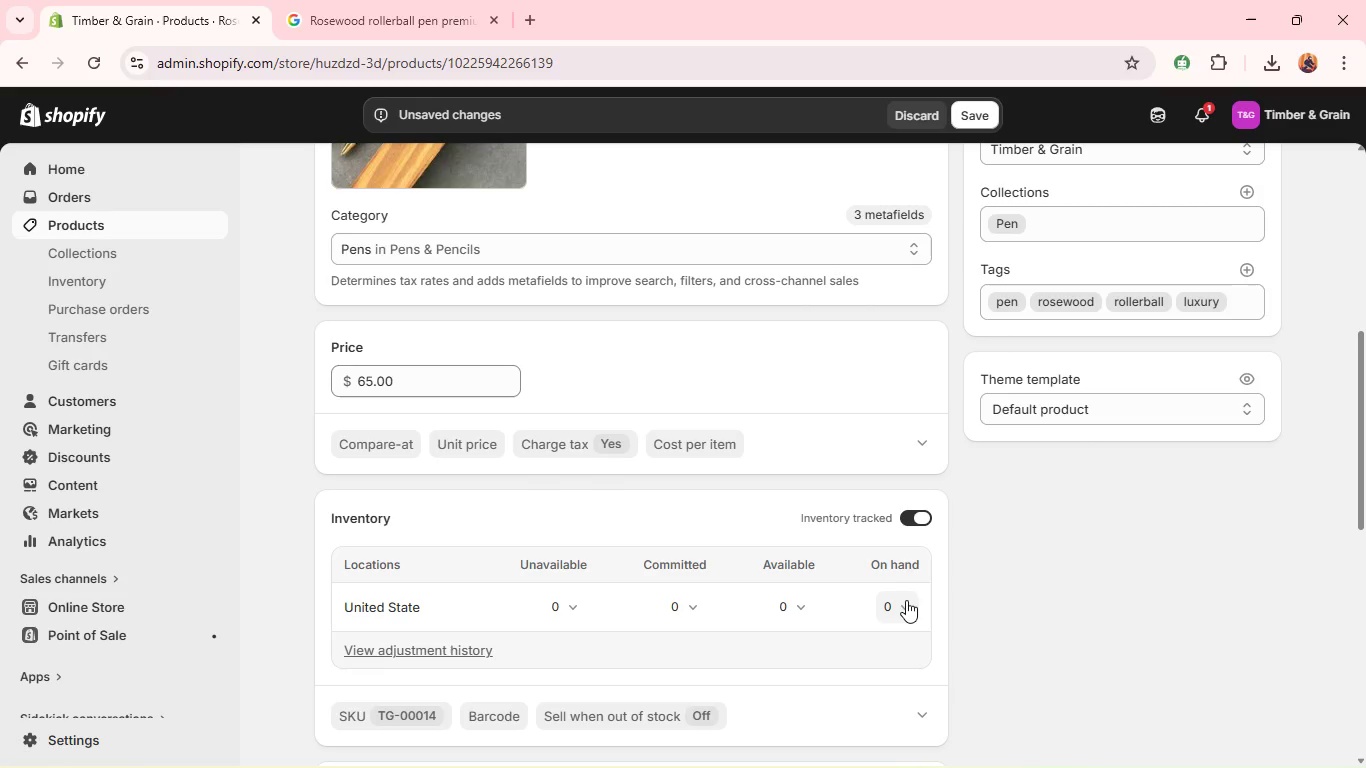 
left_click([906, 602])
 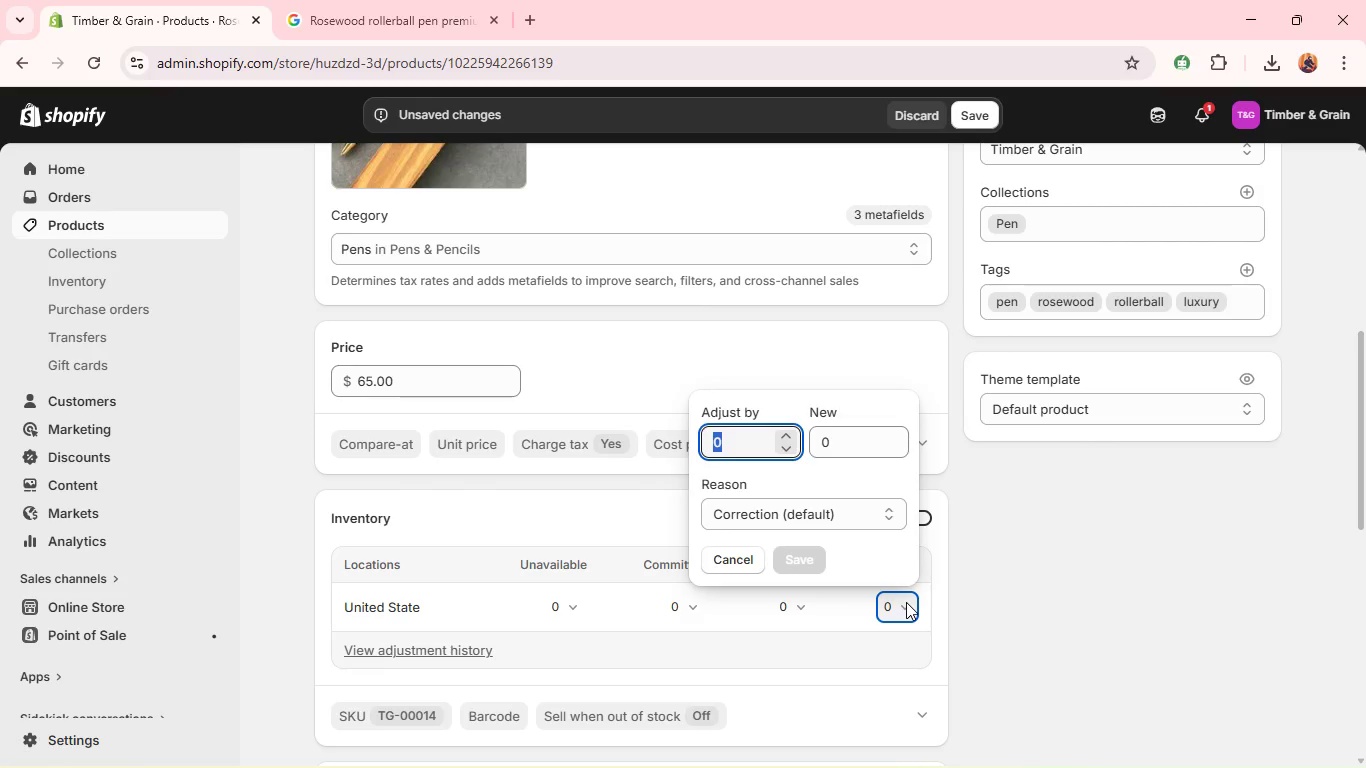 
type(15)
 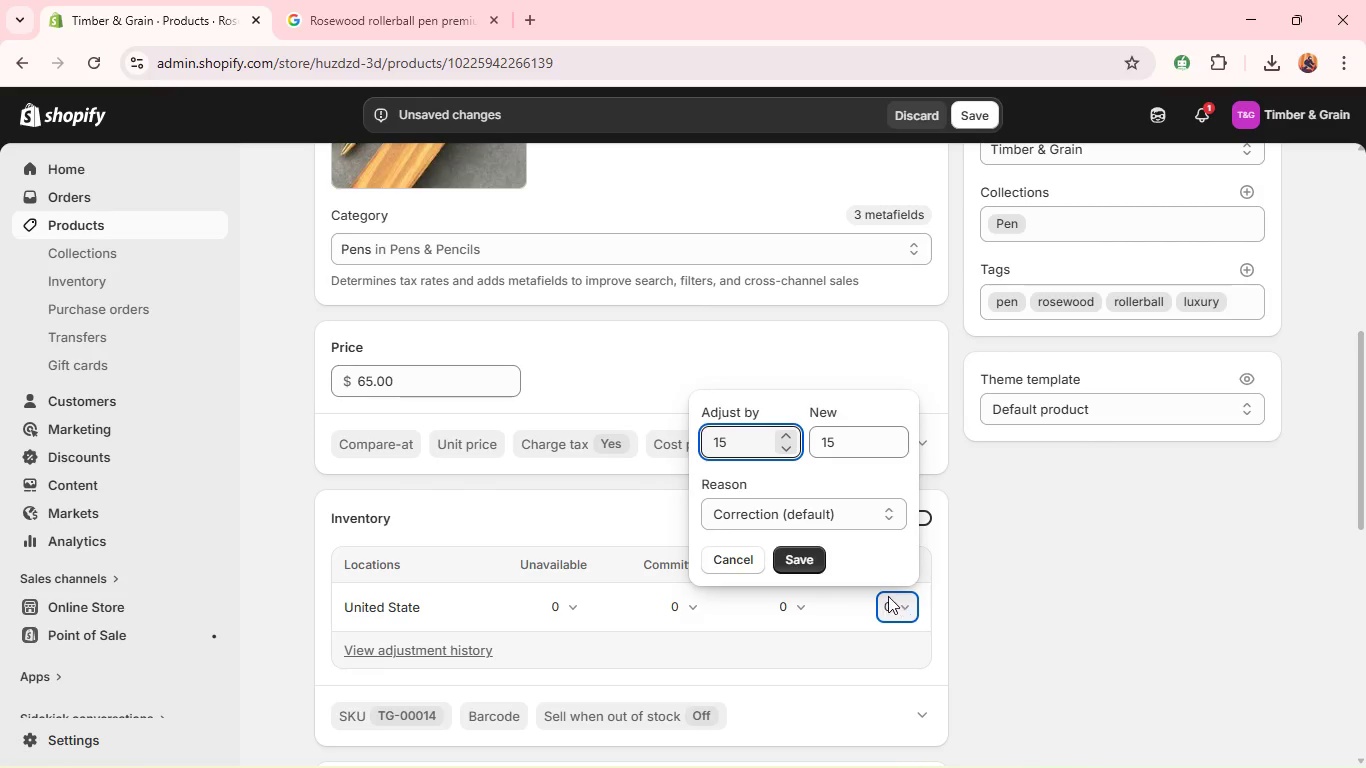 
key(Enter)
 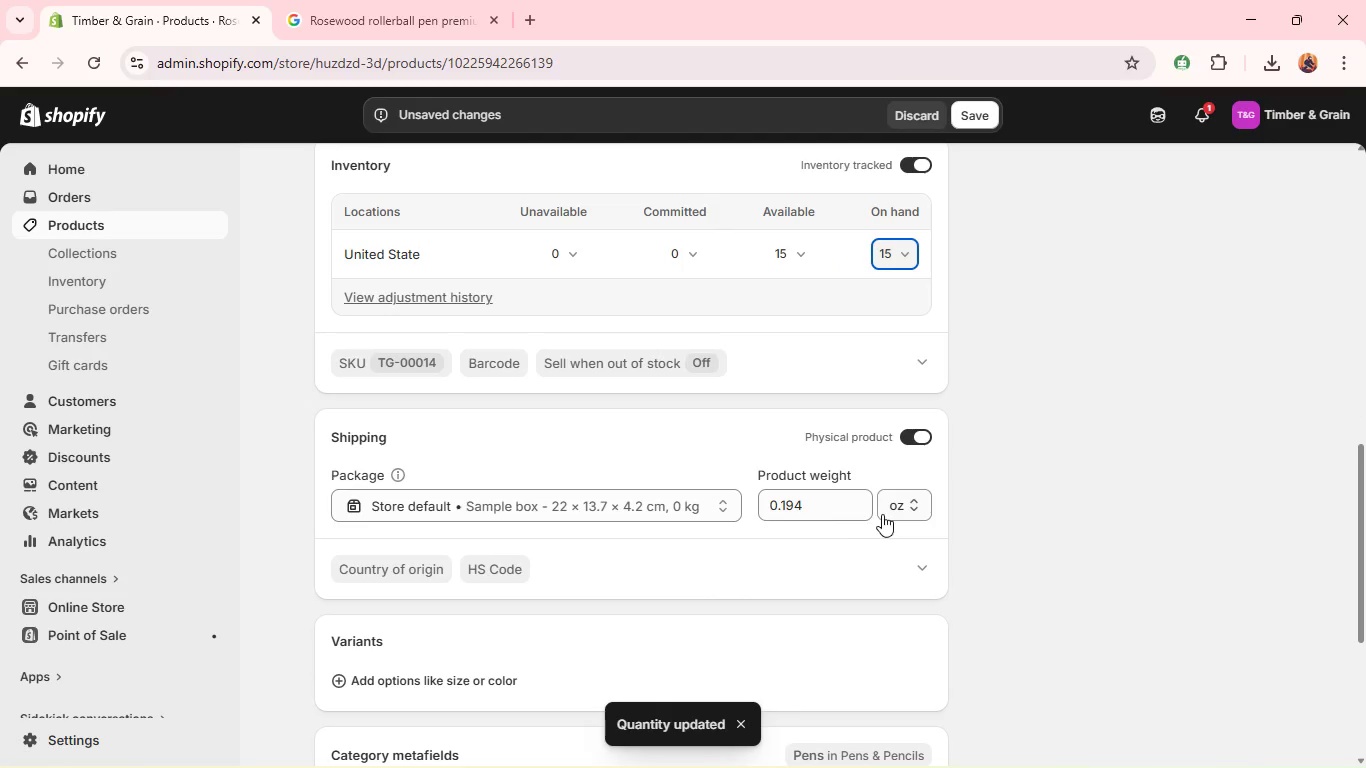 
double_click([799, 515])
 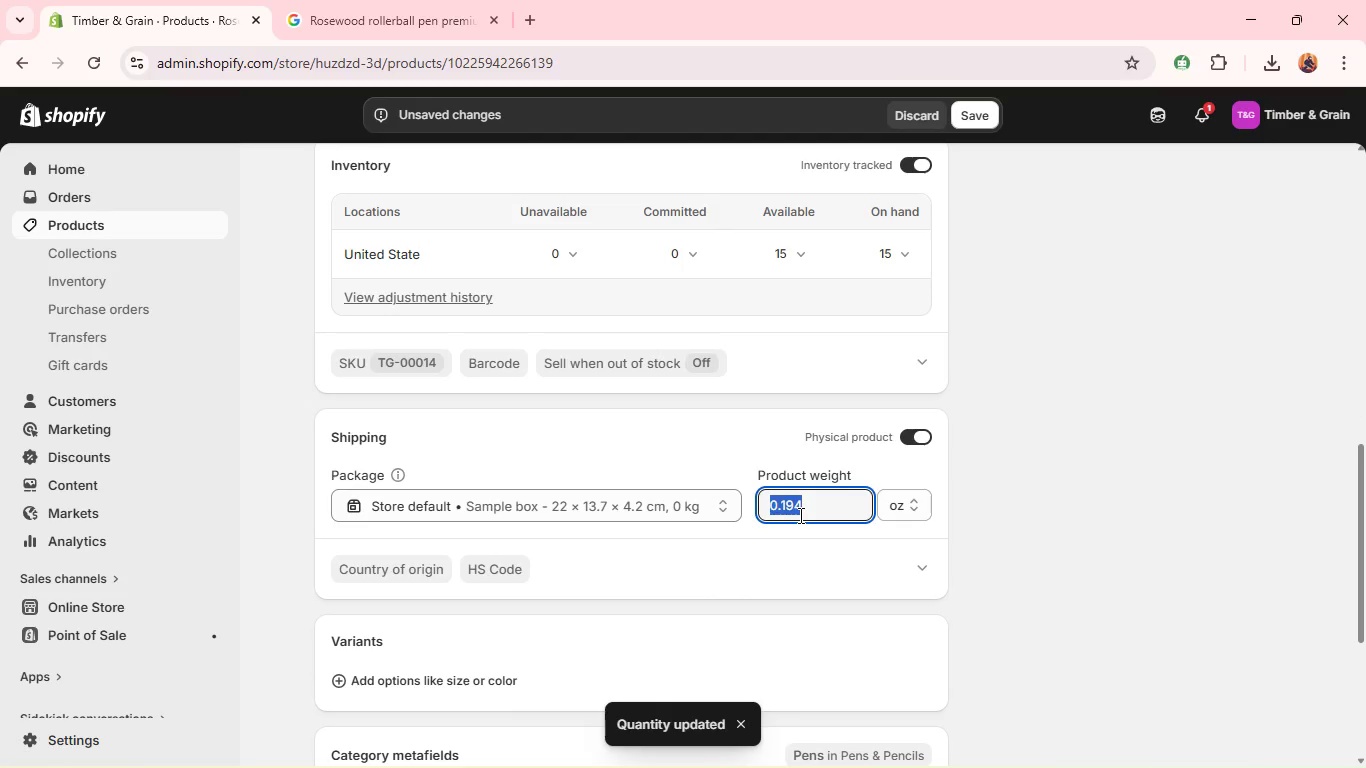 
triple_click([799, 515])
 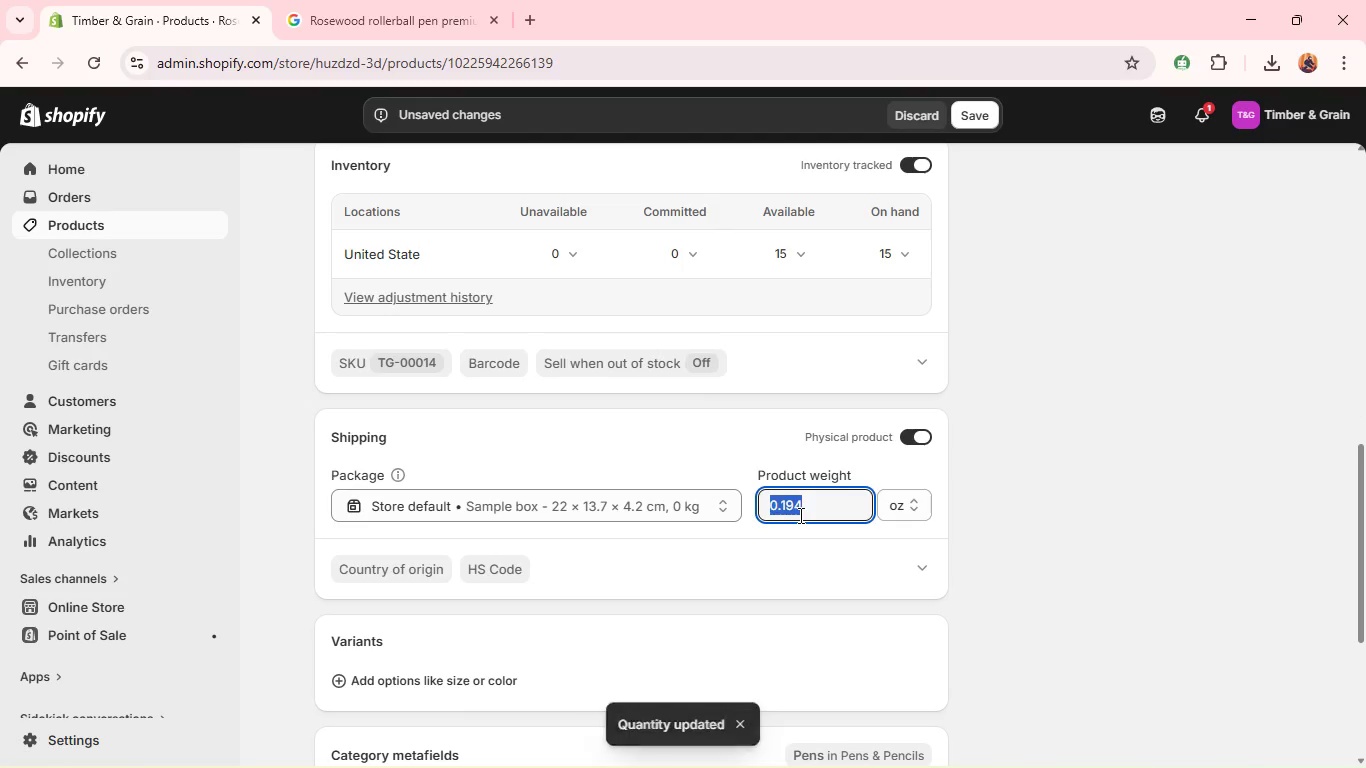 
key(5)
 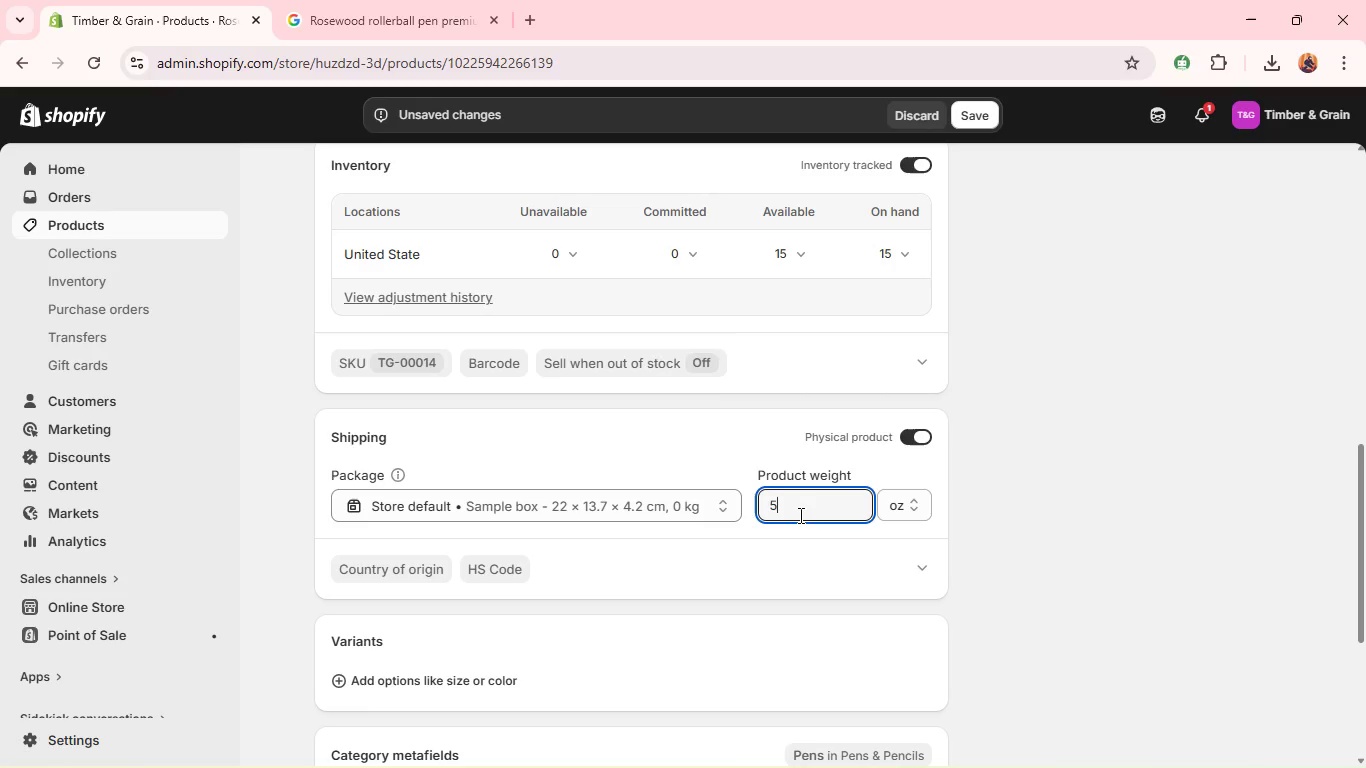 
key(Period)
 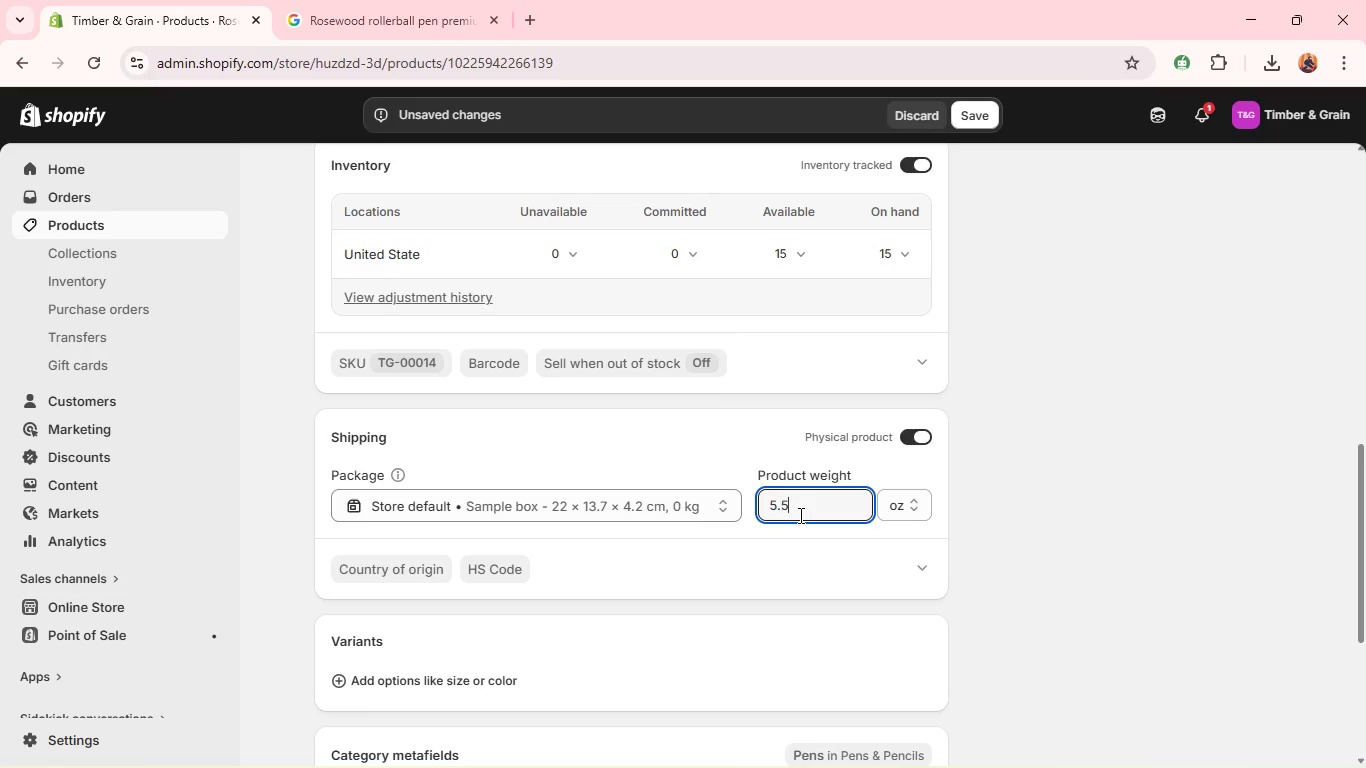 
key(5)
 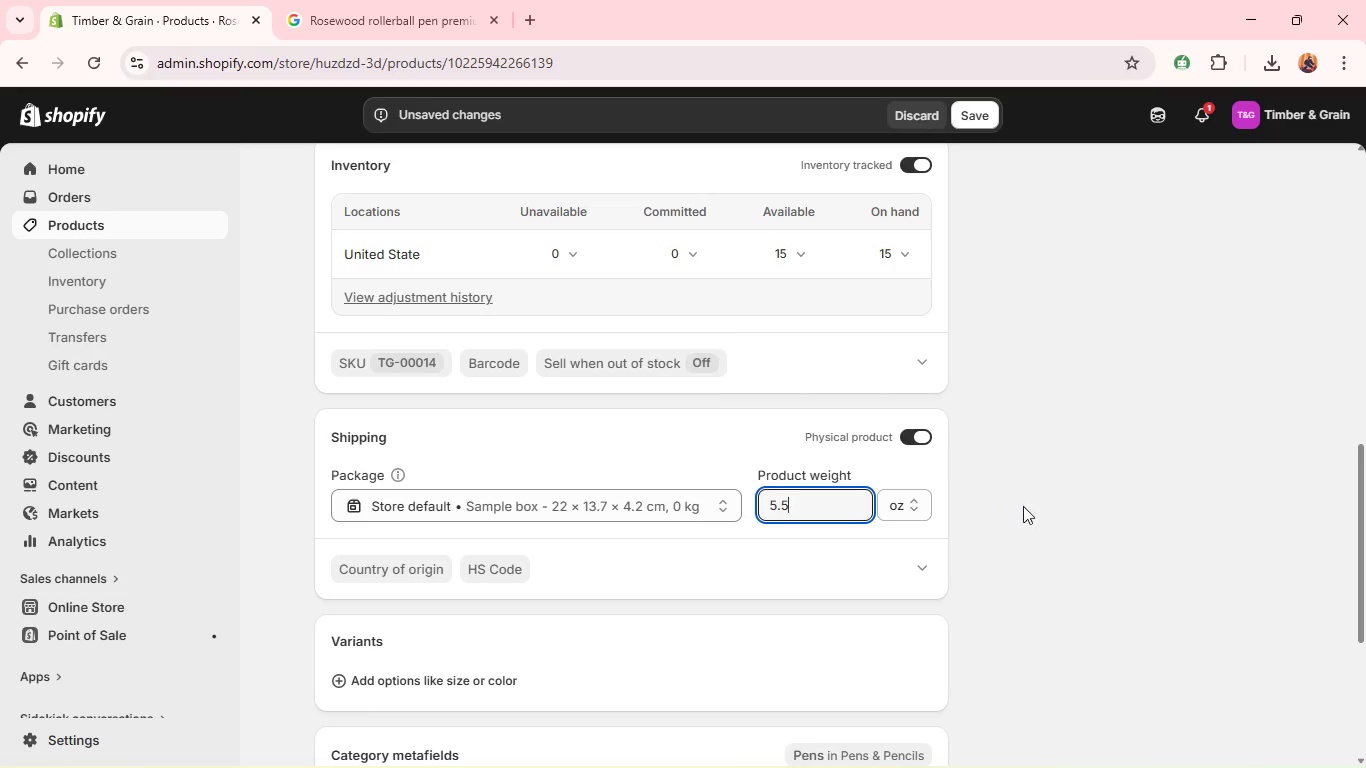 
left_click([1030, 502])
 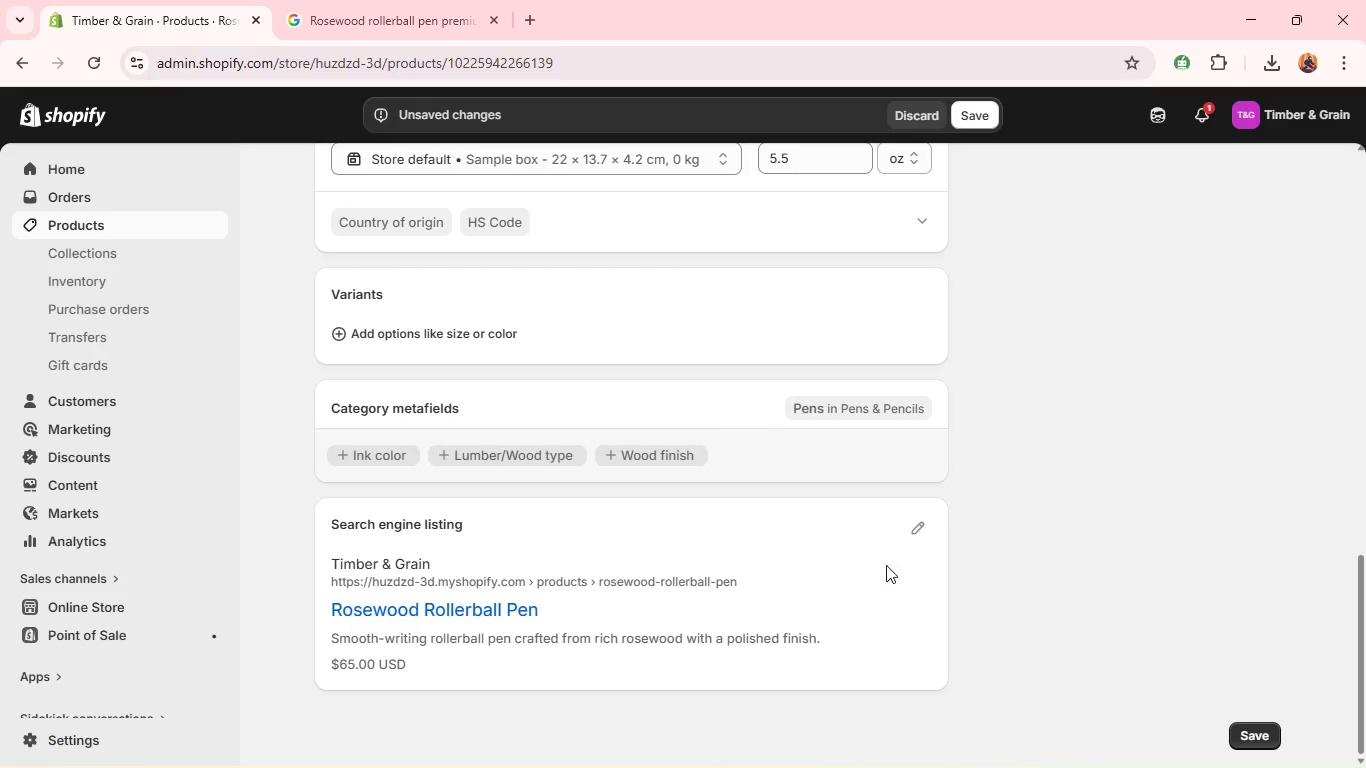 
left_click([924, 538])
 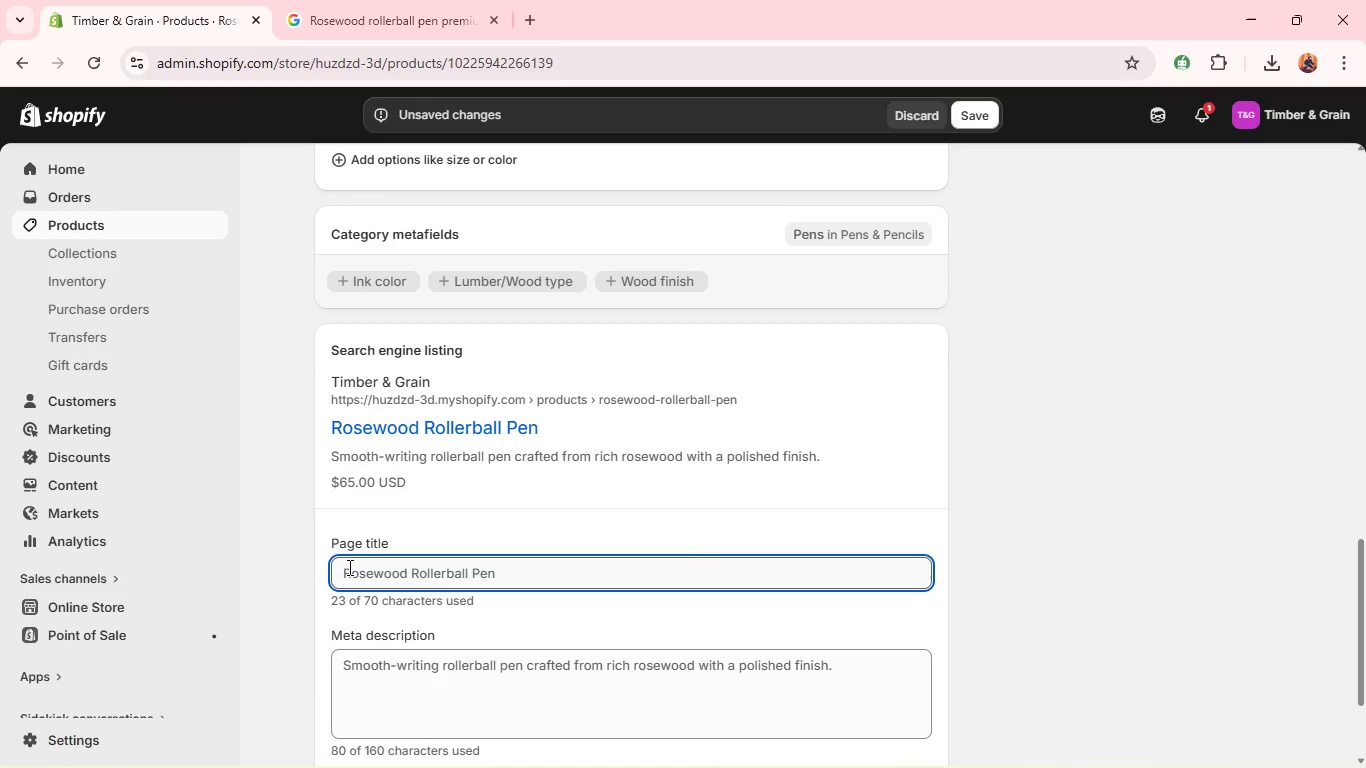 
left_click([354, 572])
 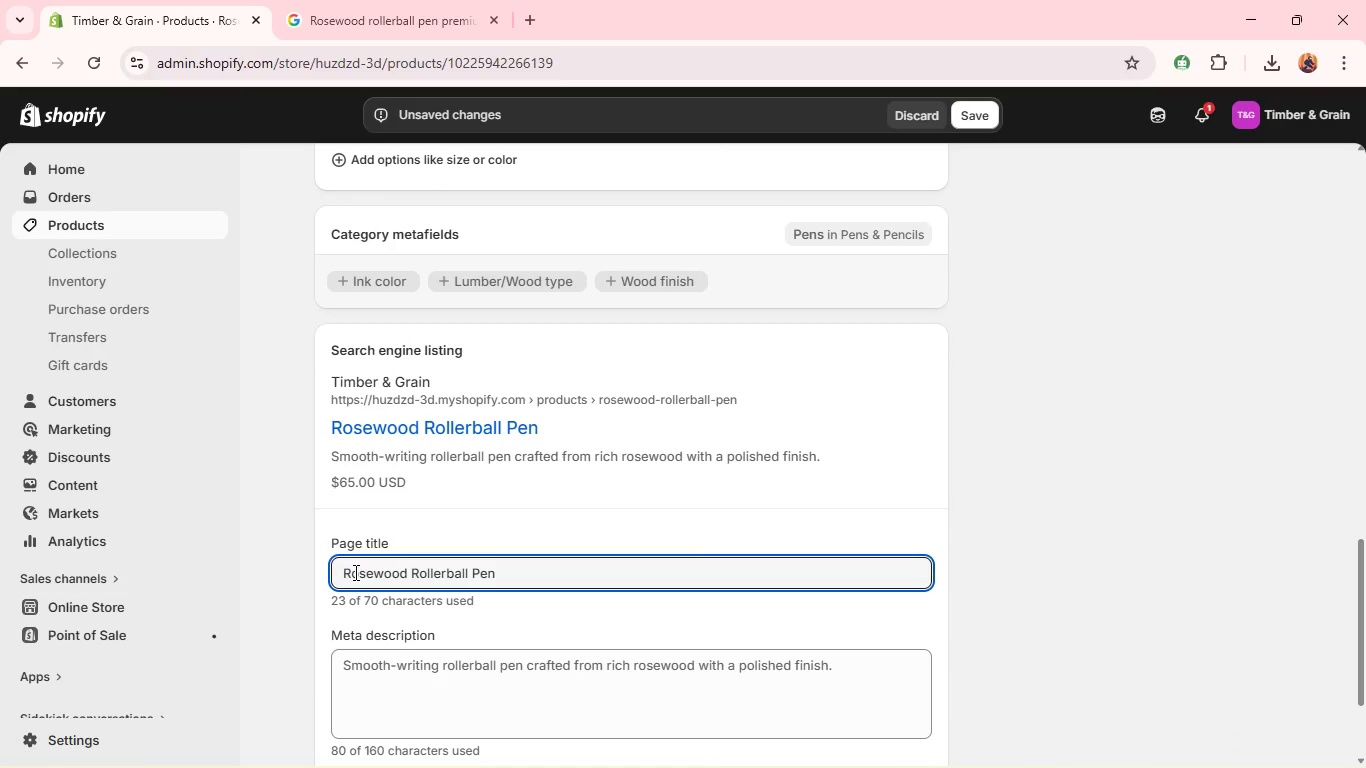 
key(Backspace)
type(ELegant r)
 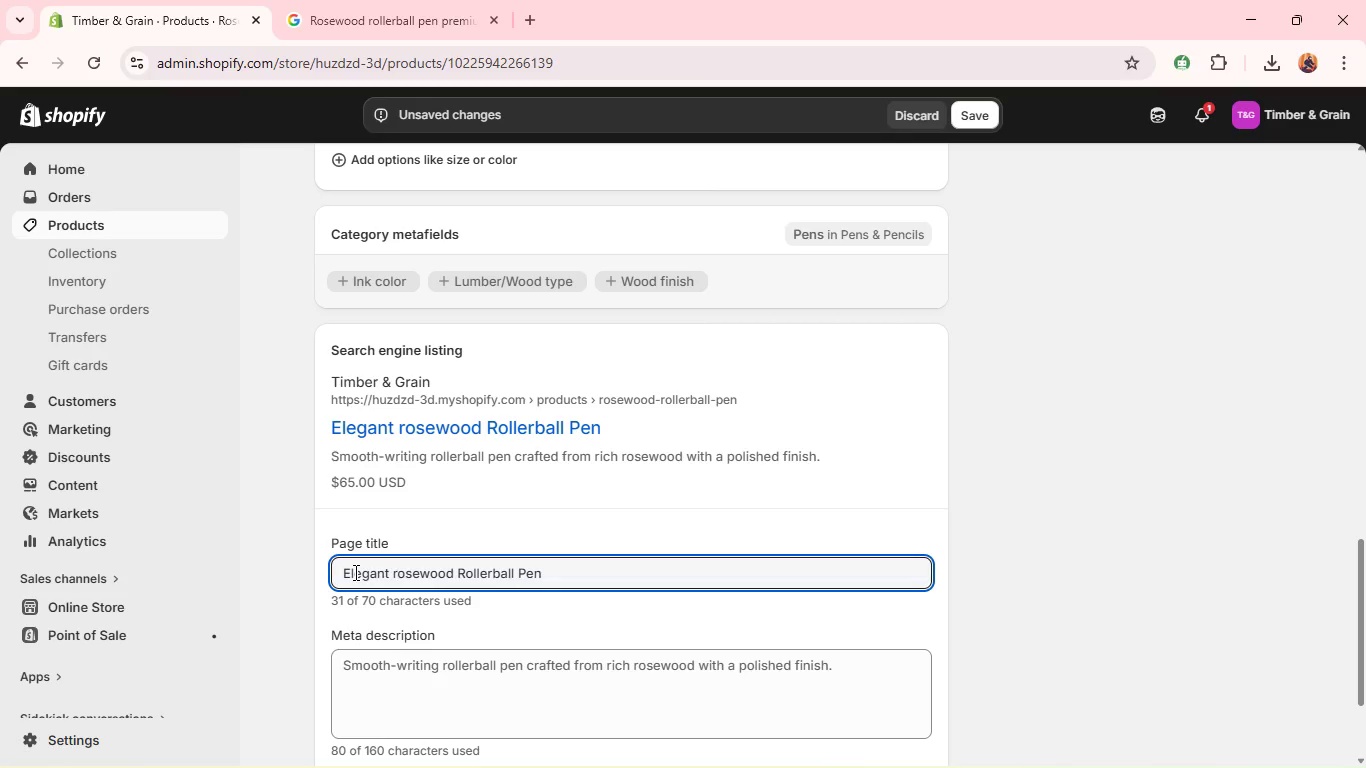 
key(Backspace)
 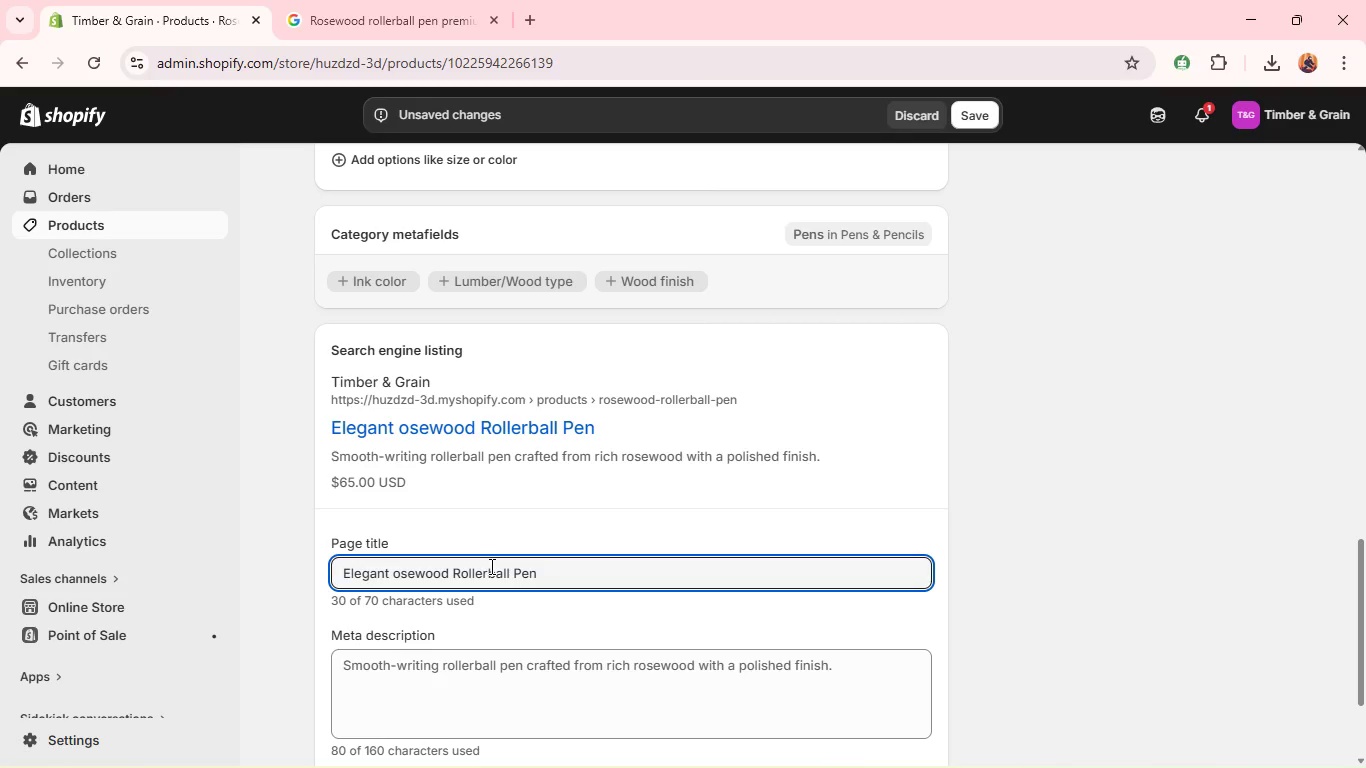 
key(Shift+R)
 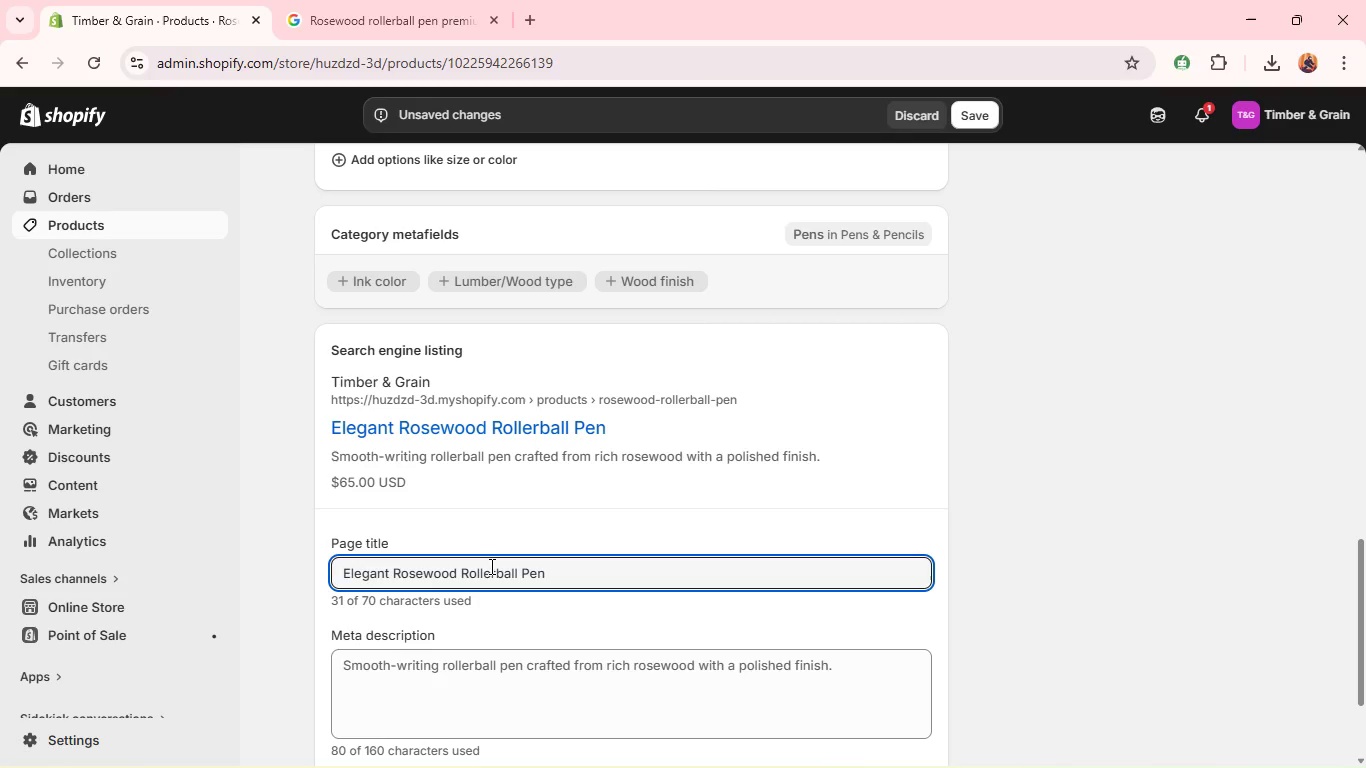 
key(Control+A)
 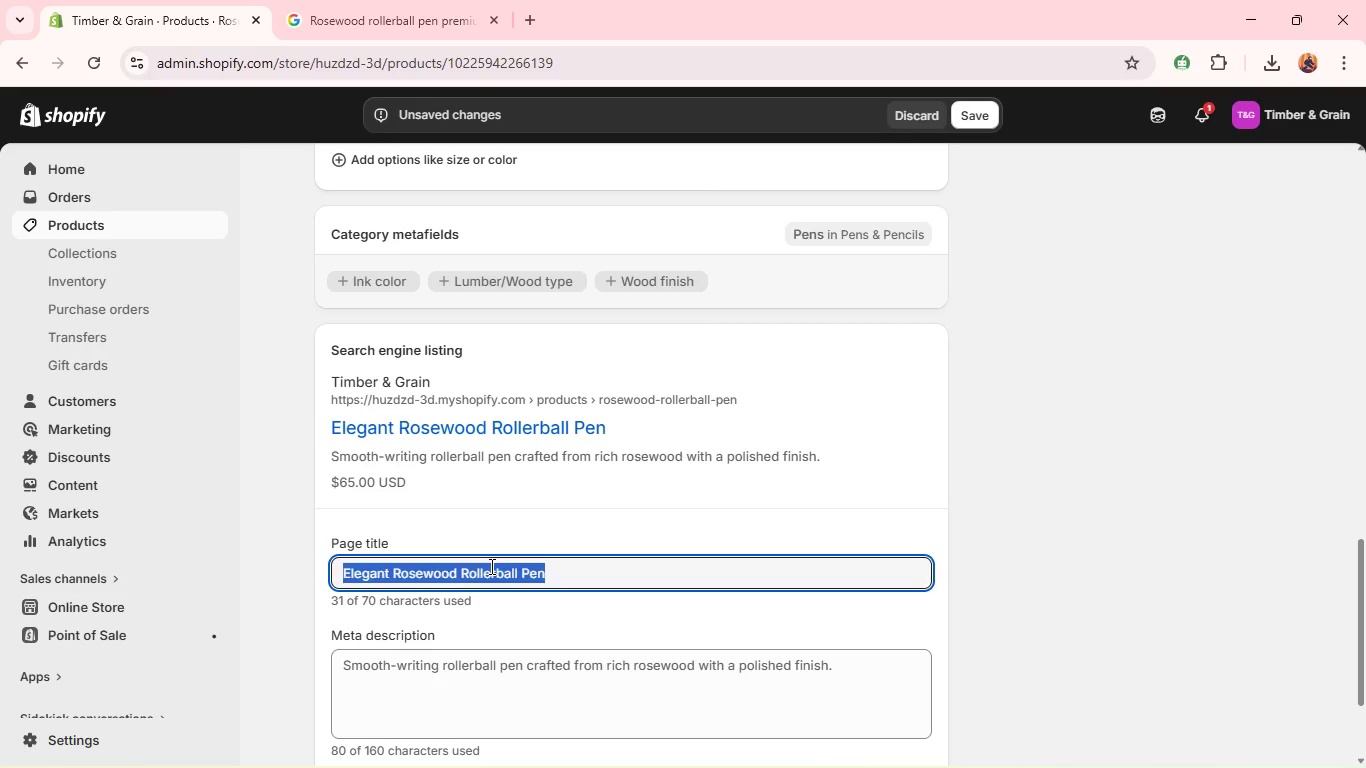 
key(Control+Z)
 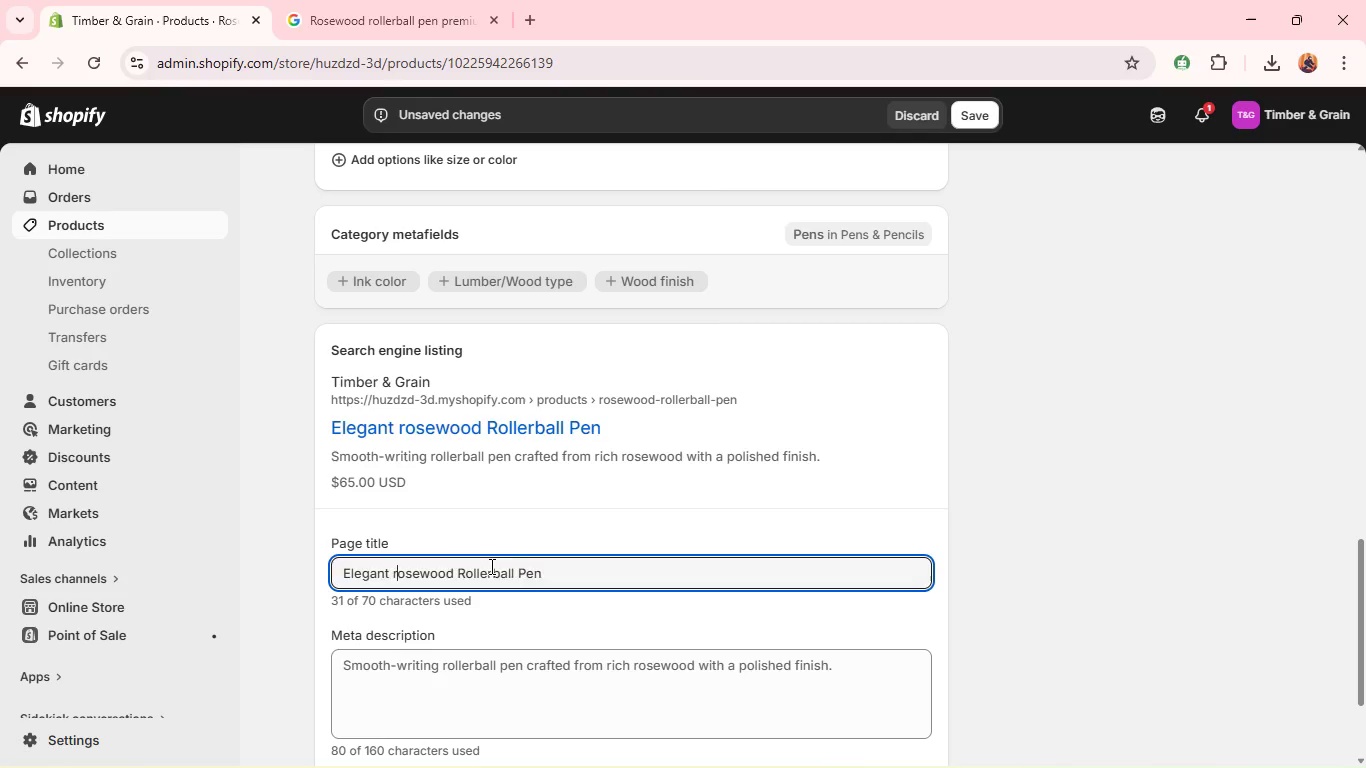 
key(Control+Z)
 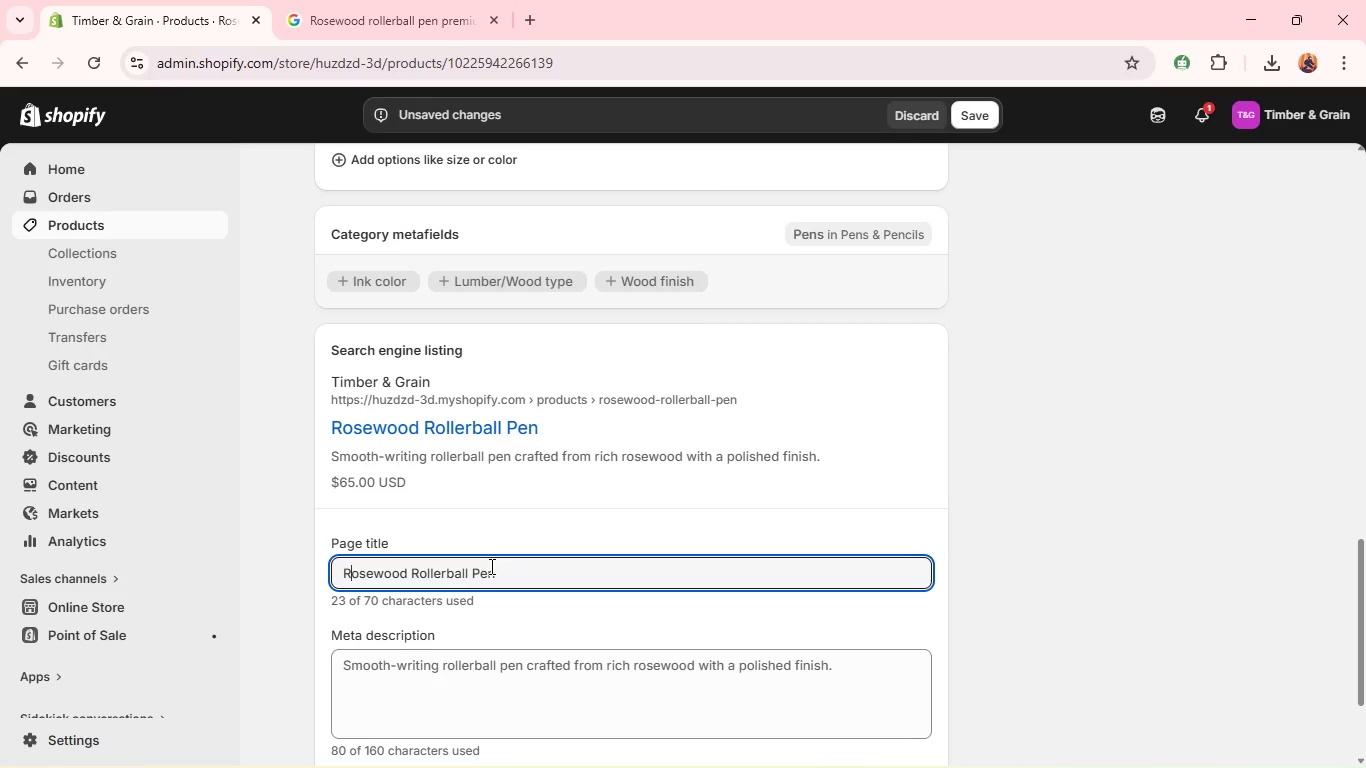 
key(Control+Z)
 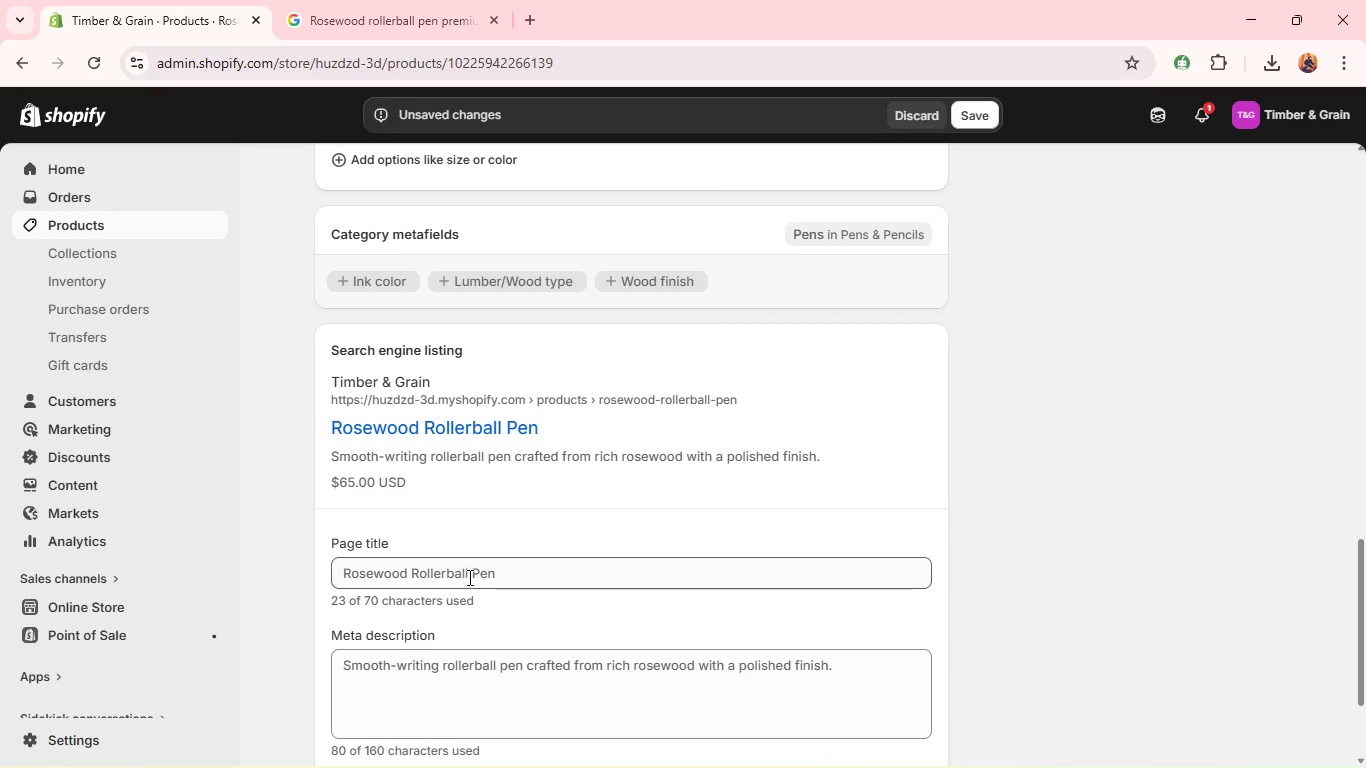 
left_click([516, 566])
 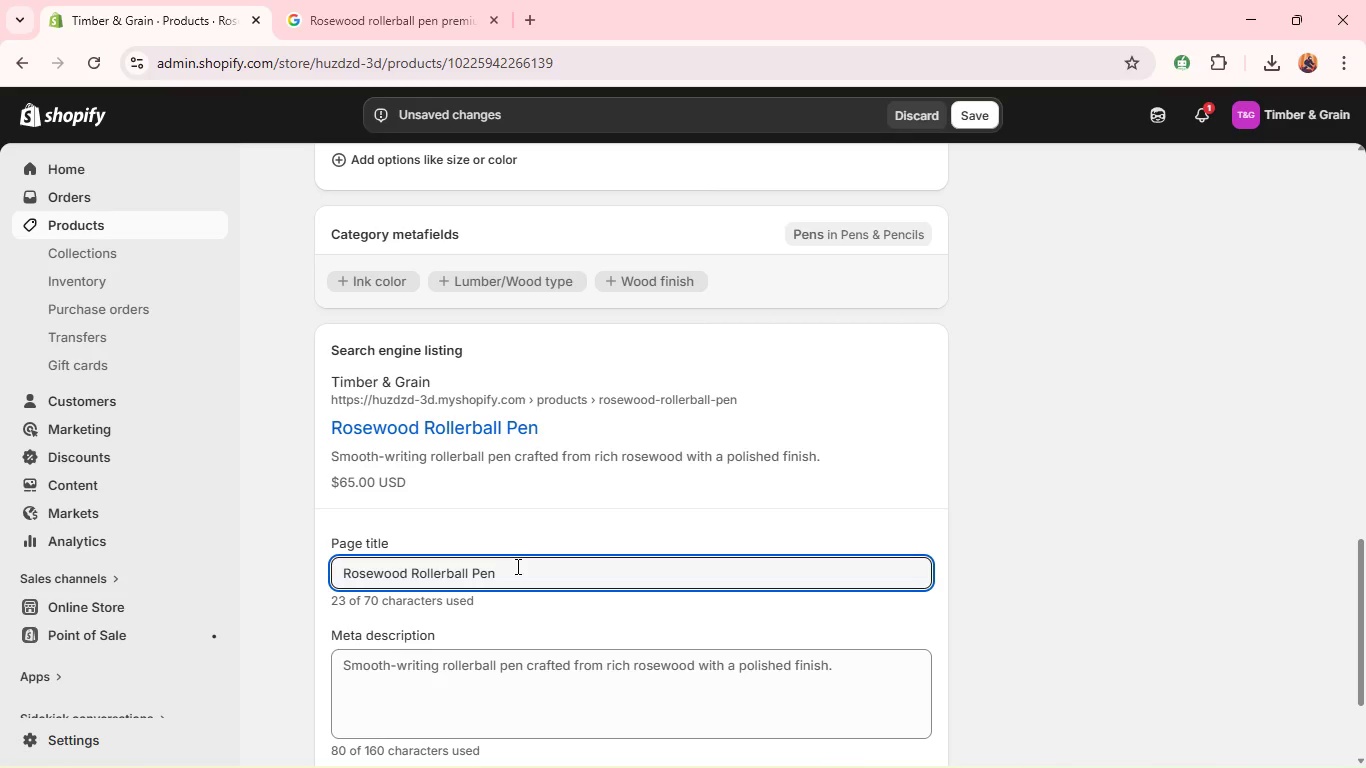 
type( - Premium Wooden Pen)
 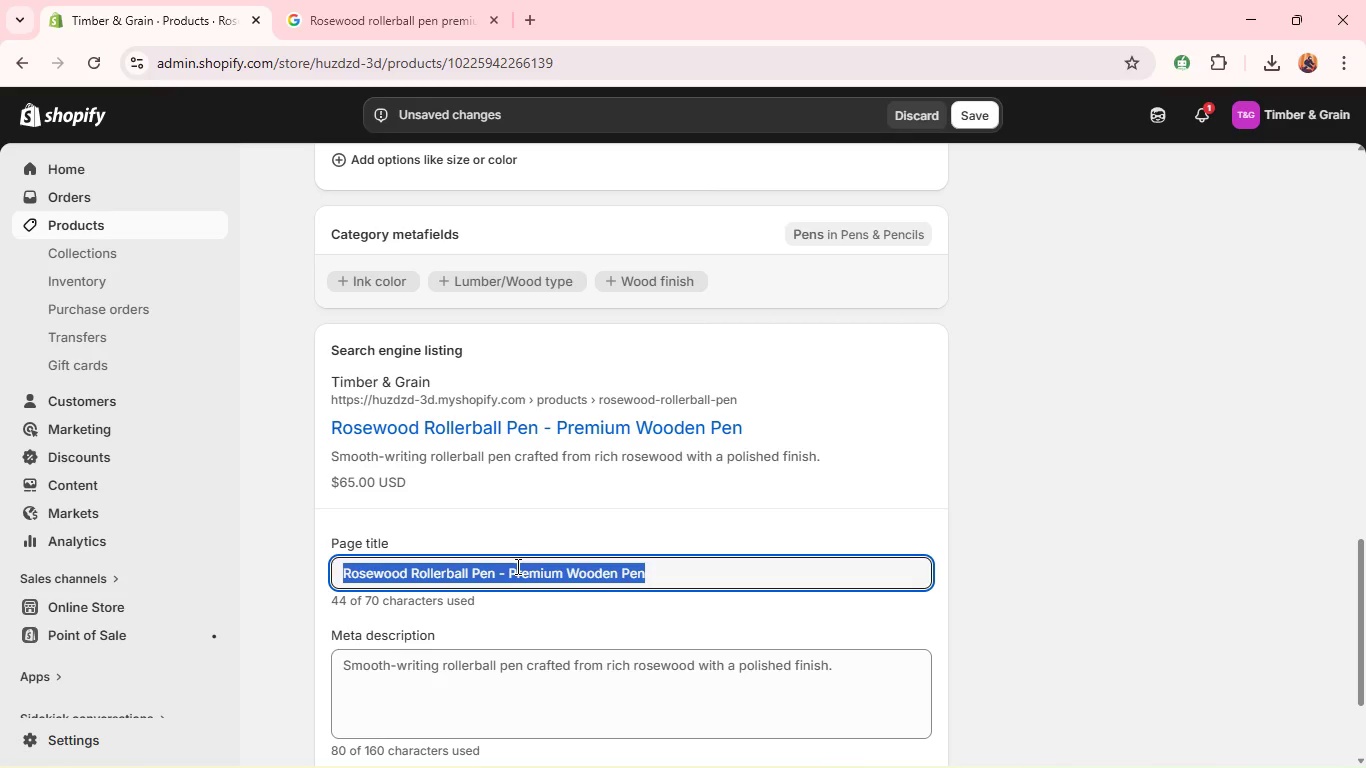 
key(Control+A)
 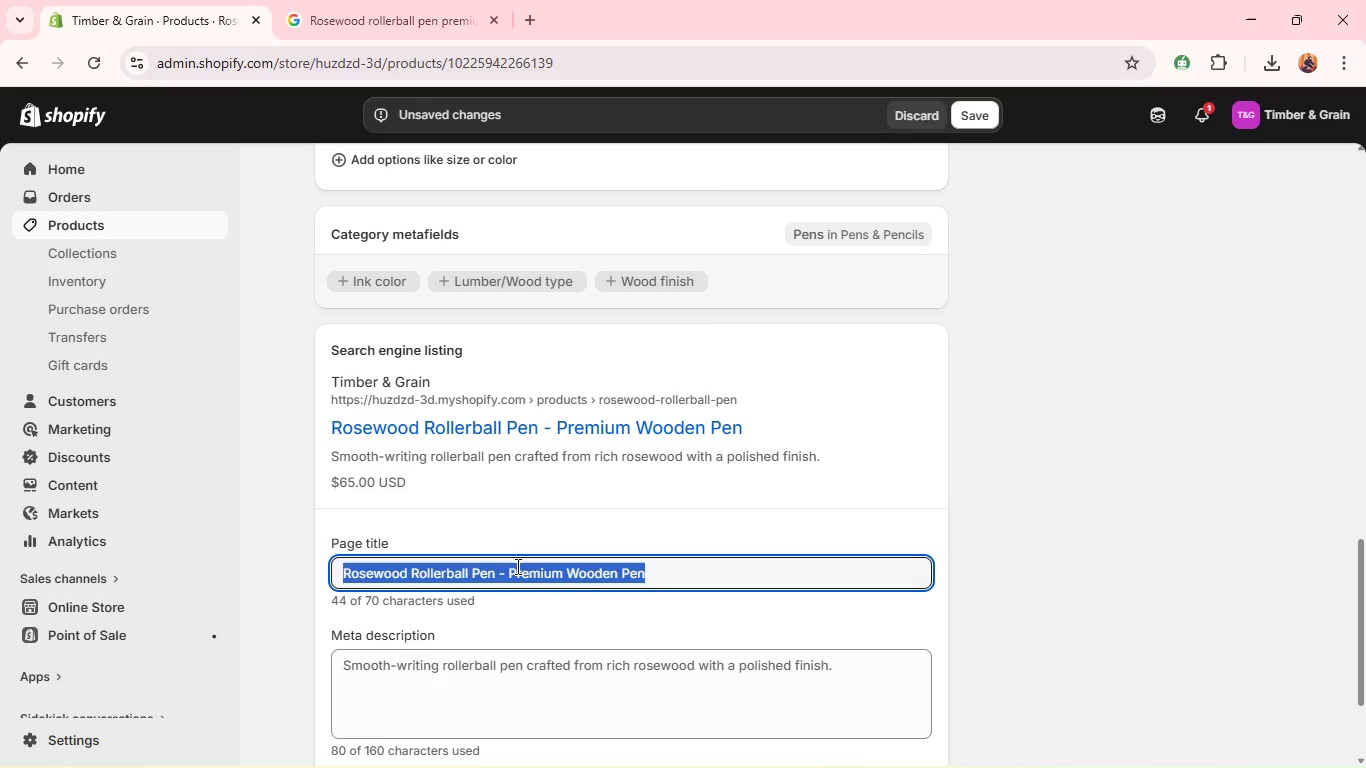 
key(Control+C)
 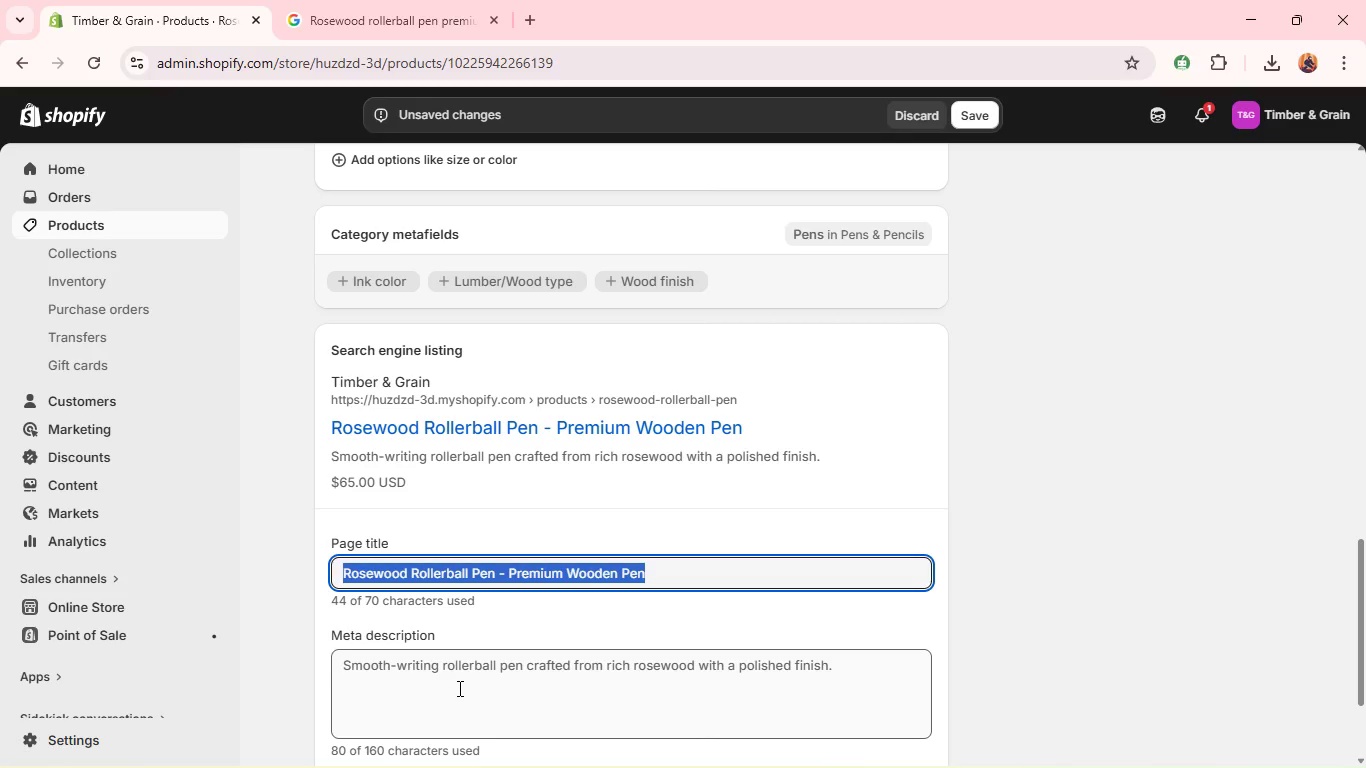 
left_click([462, 685])
 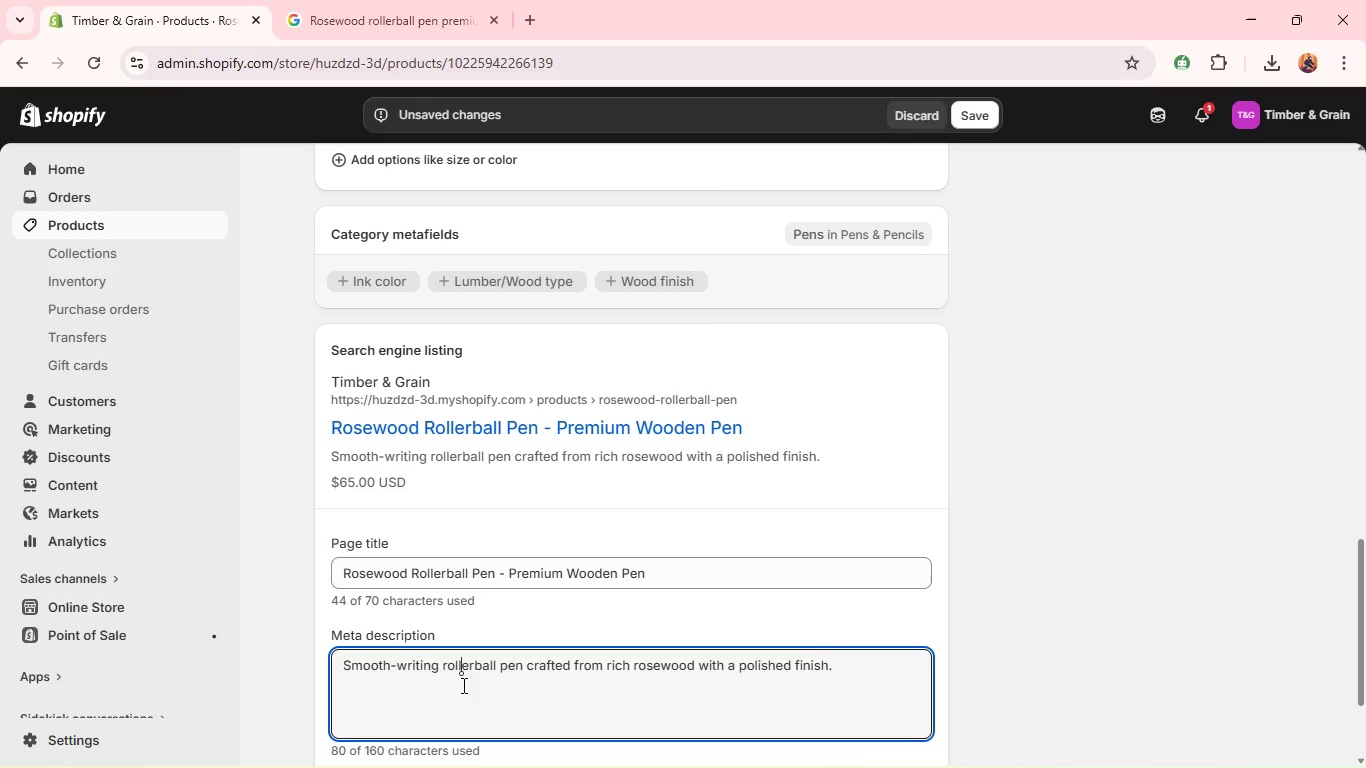 
key(A)
 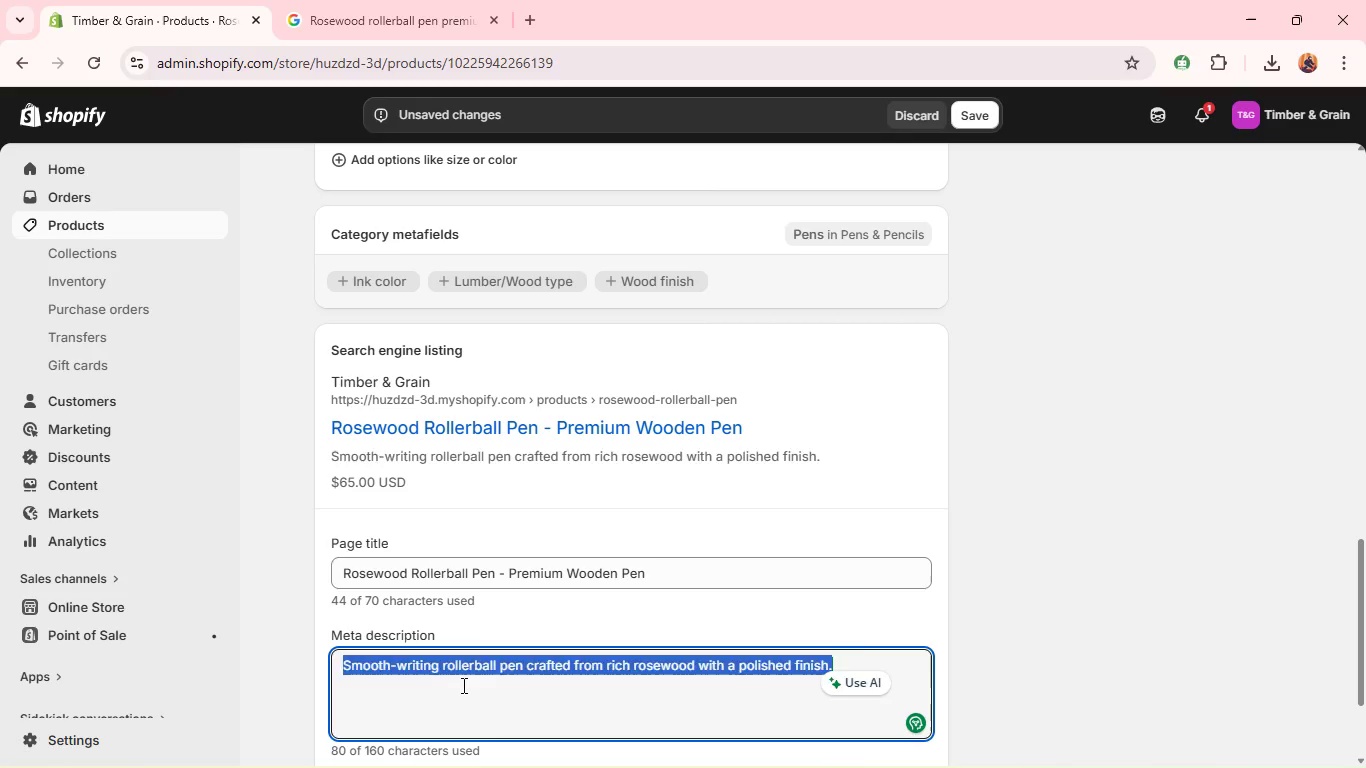 
key(Control+V)
 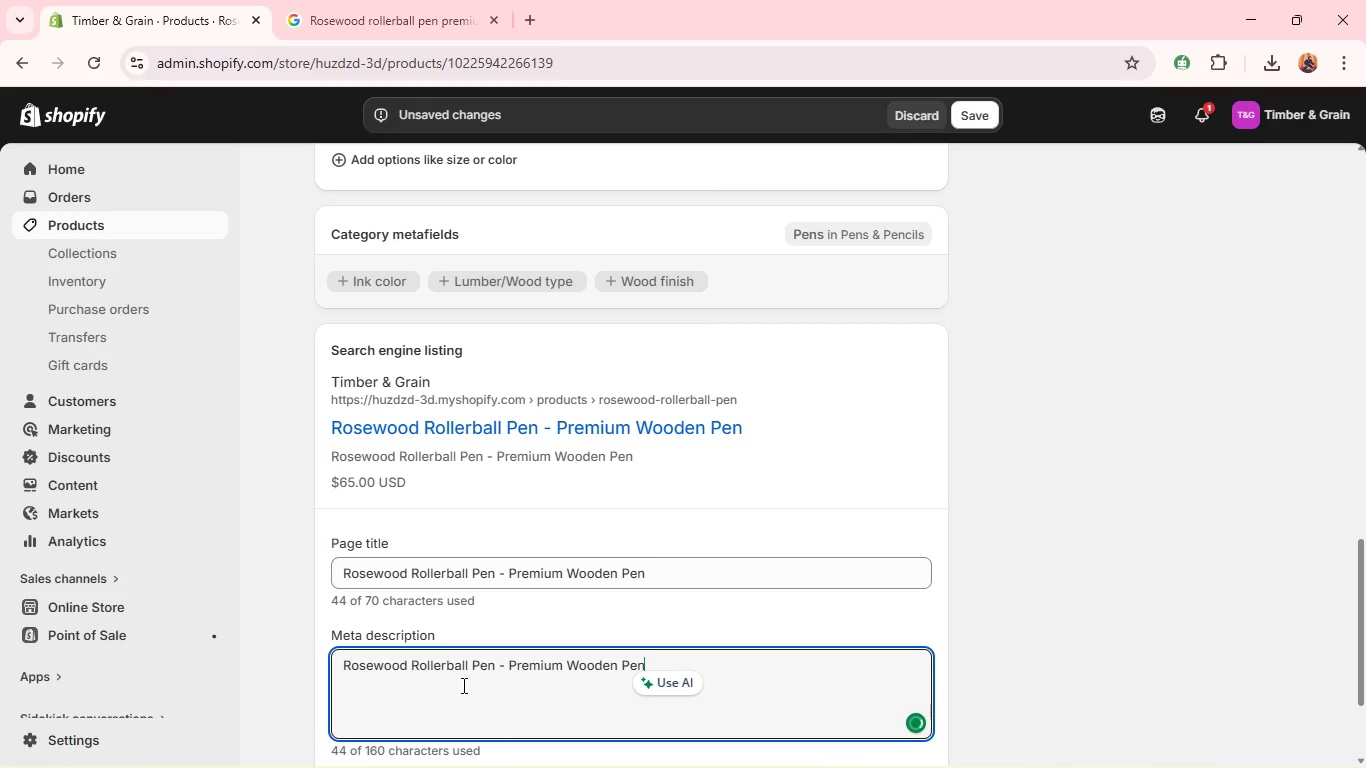 
key(Space)
 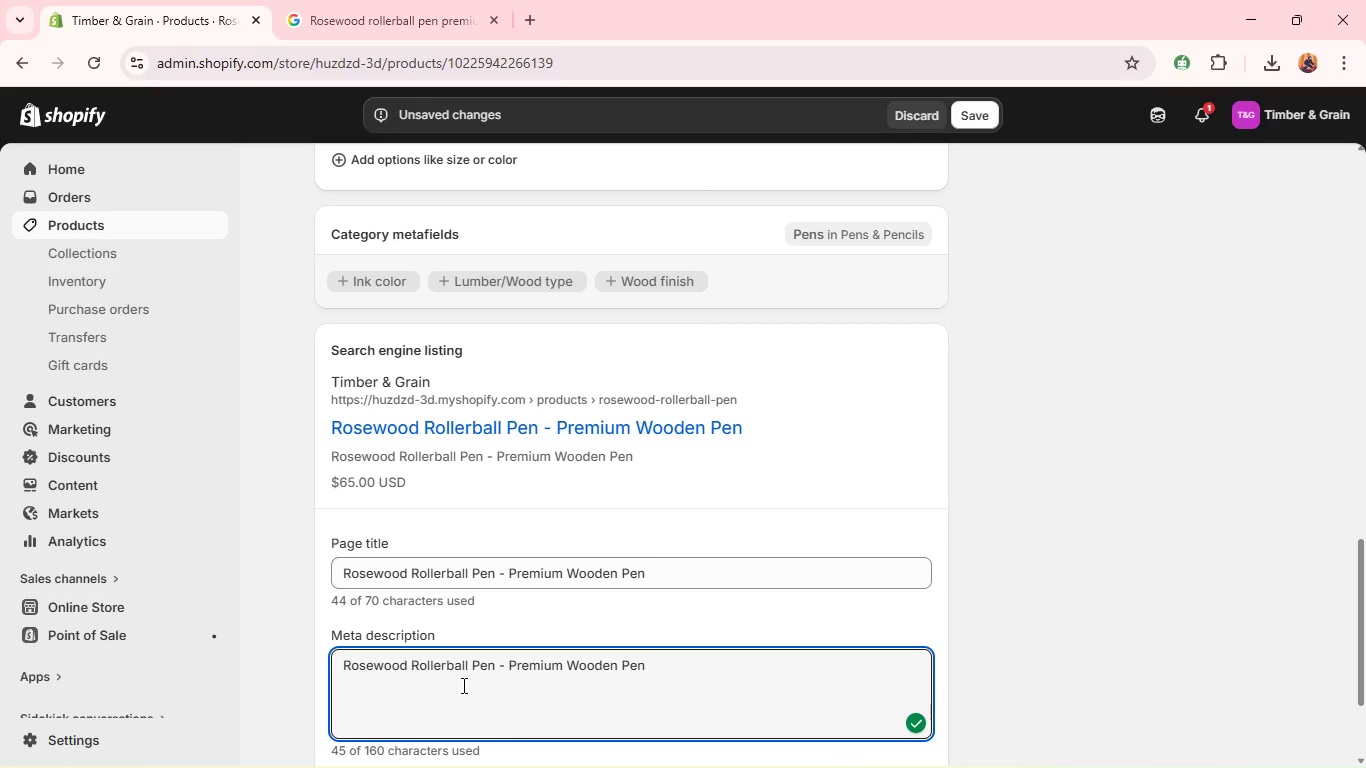 
wait(5.52)
 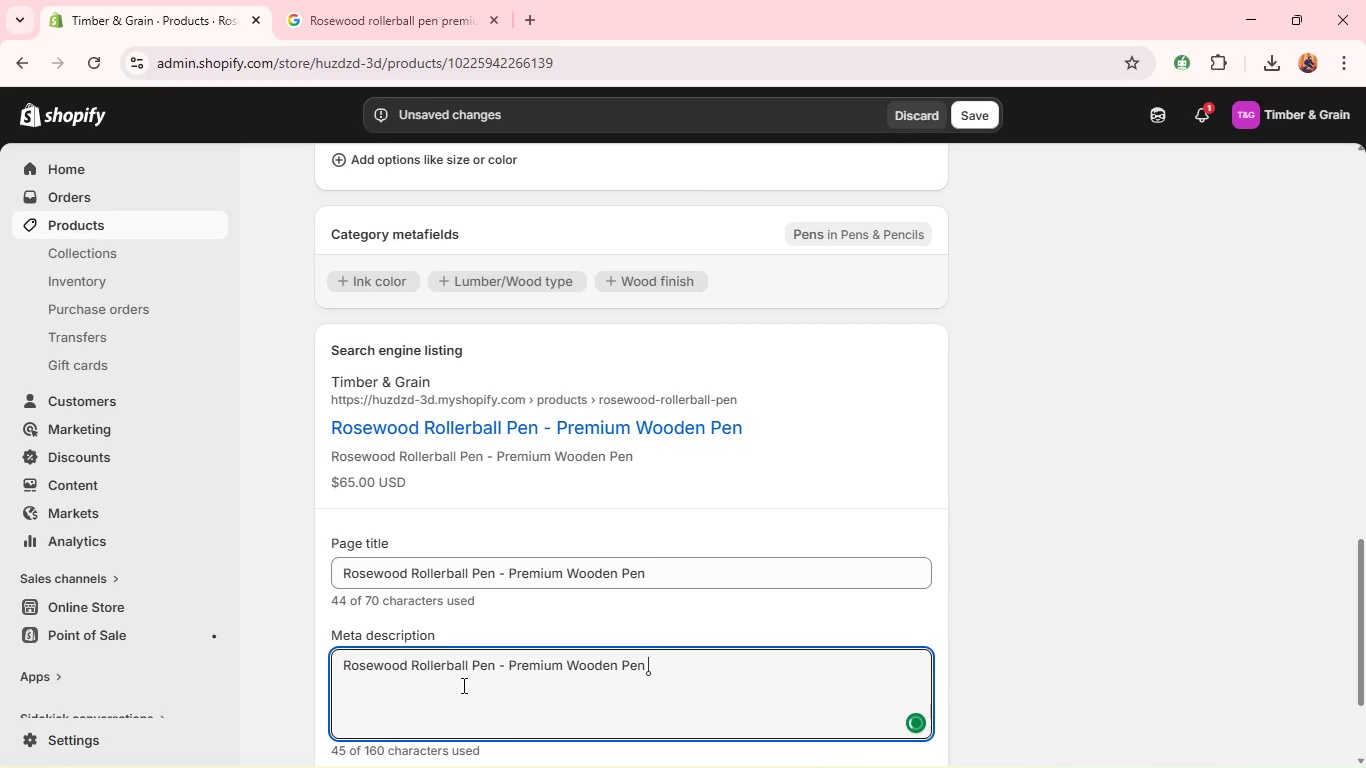 
key(Control+A)
 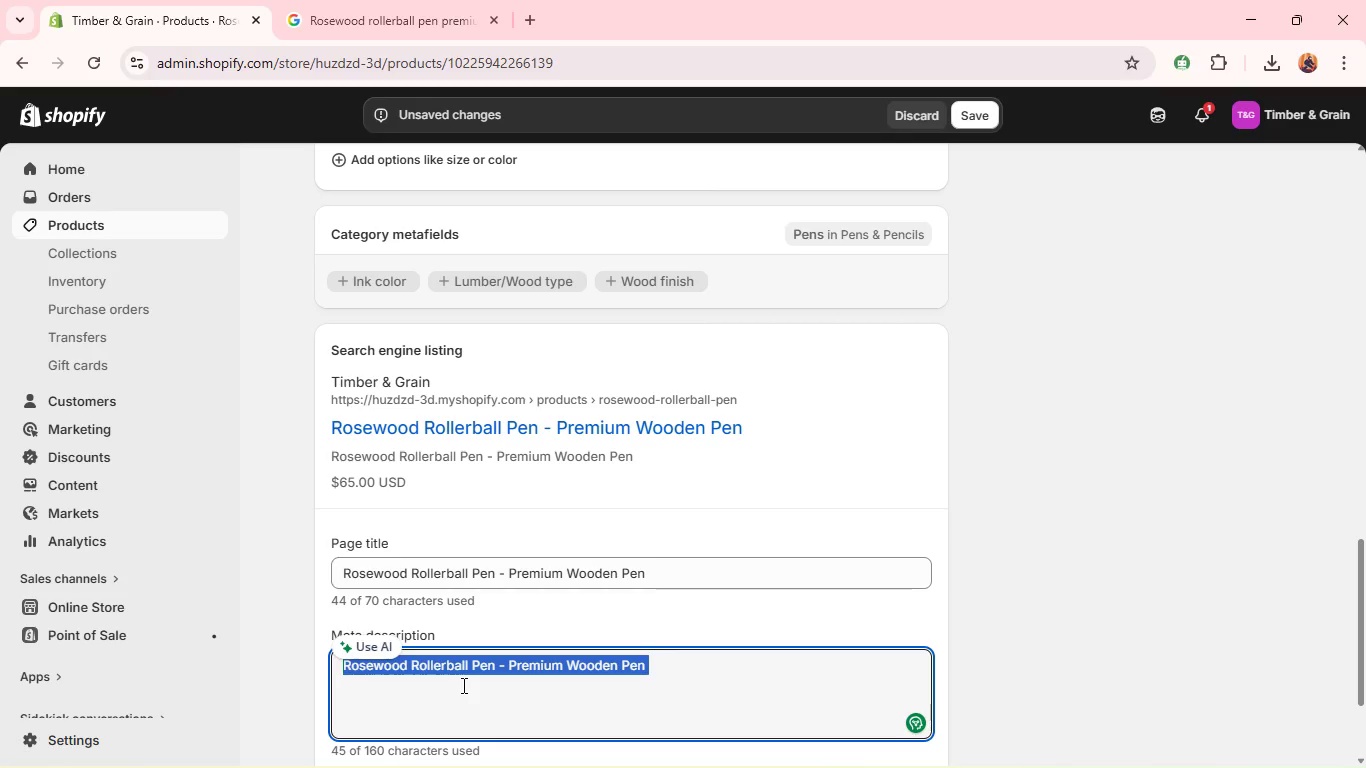 
hold_key(key=ShiftLeft, duration=0.62)
 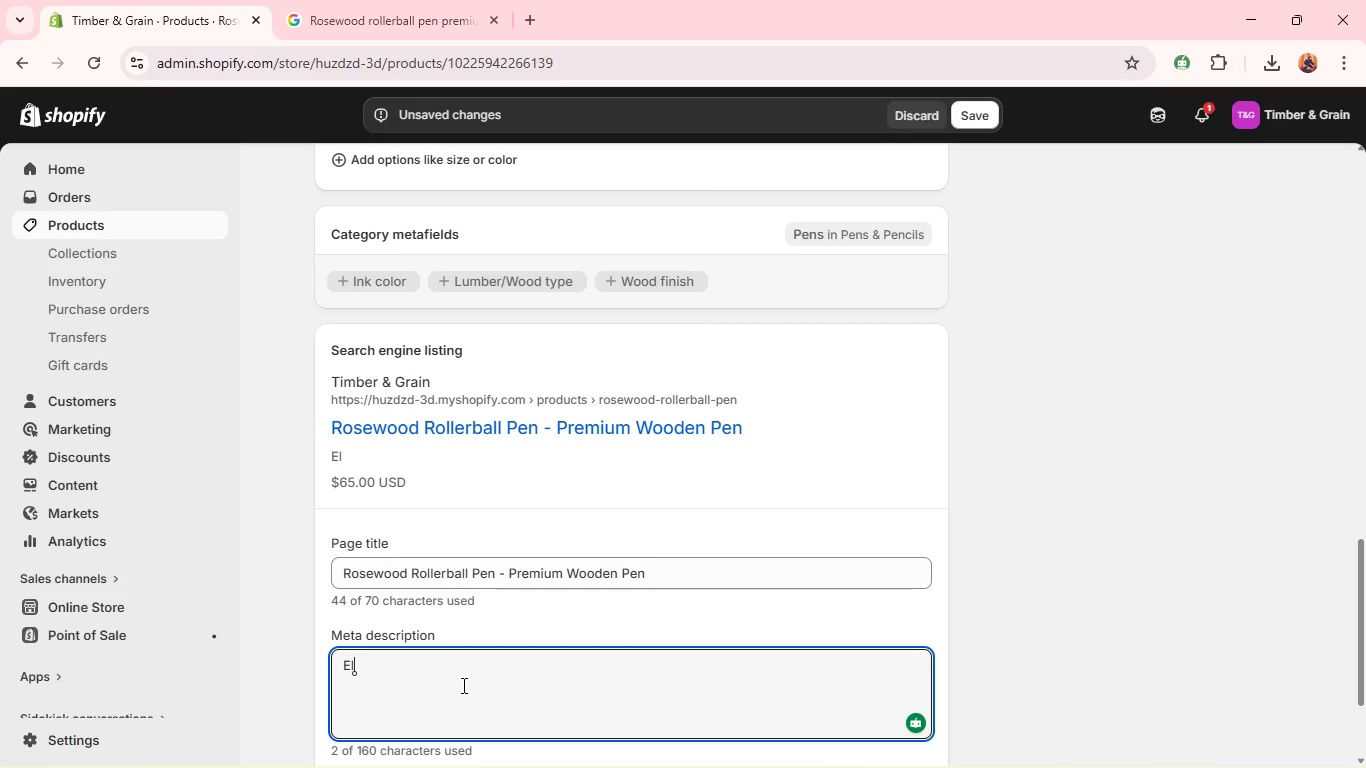 
type(elegant rosewood rollerball pens with smooth ink flow and luxury feel. )
 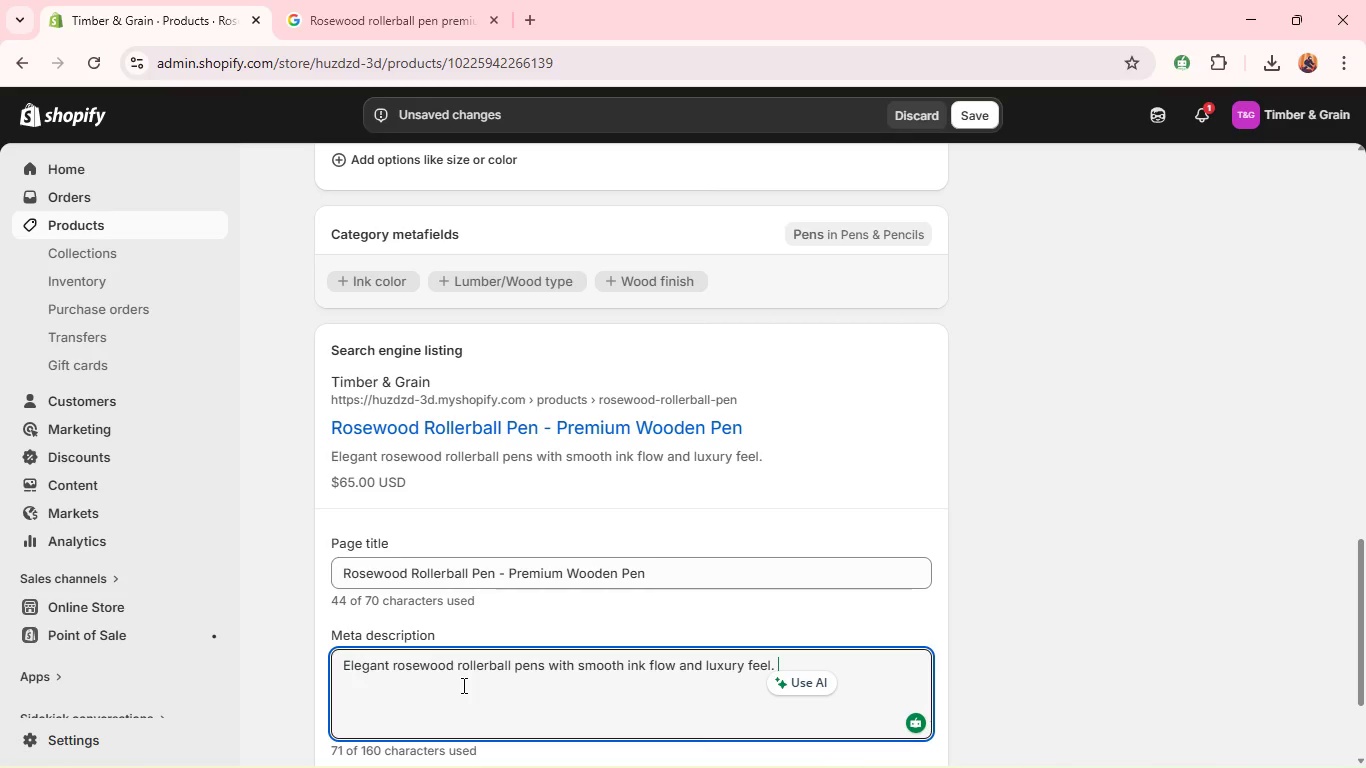 
wait(14.83)
 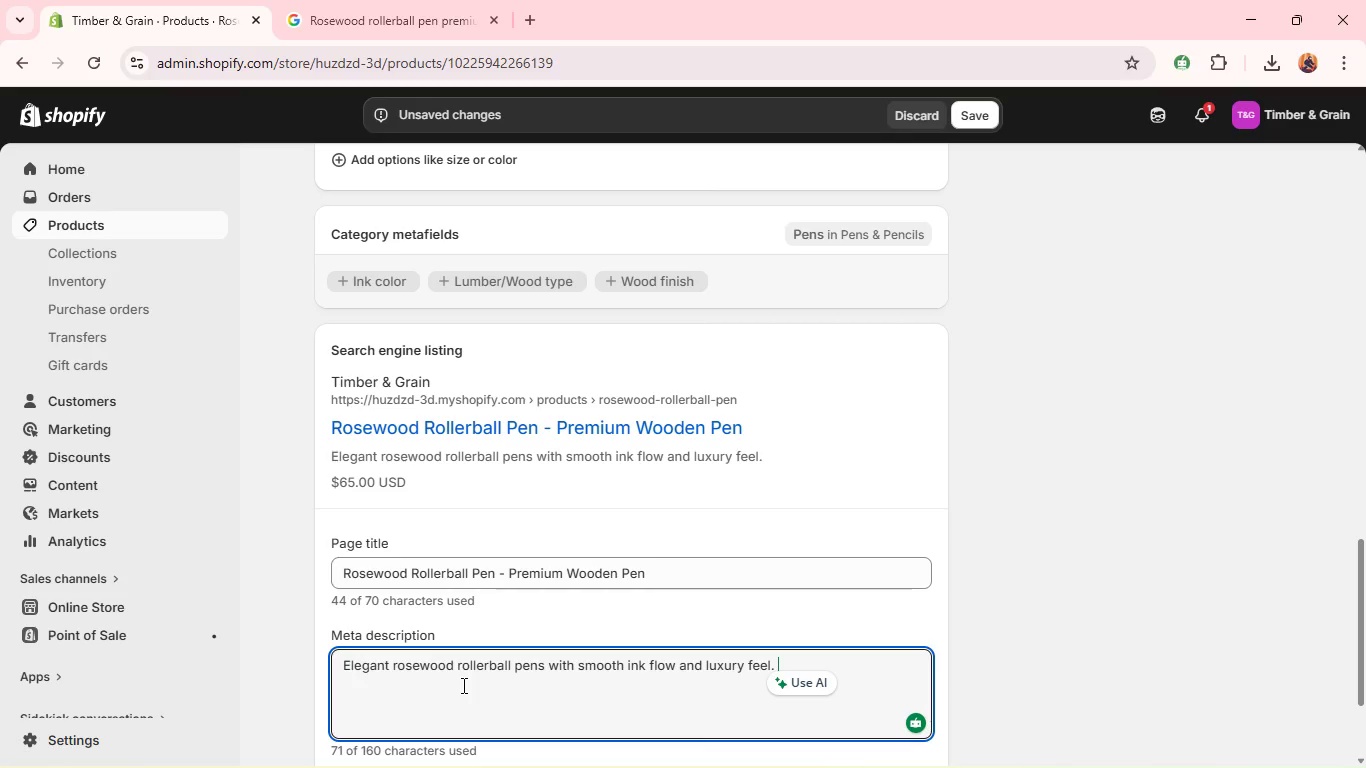 
left_click([980, 109])
 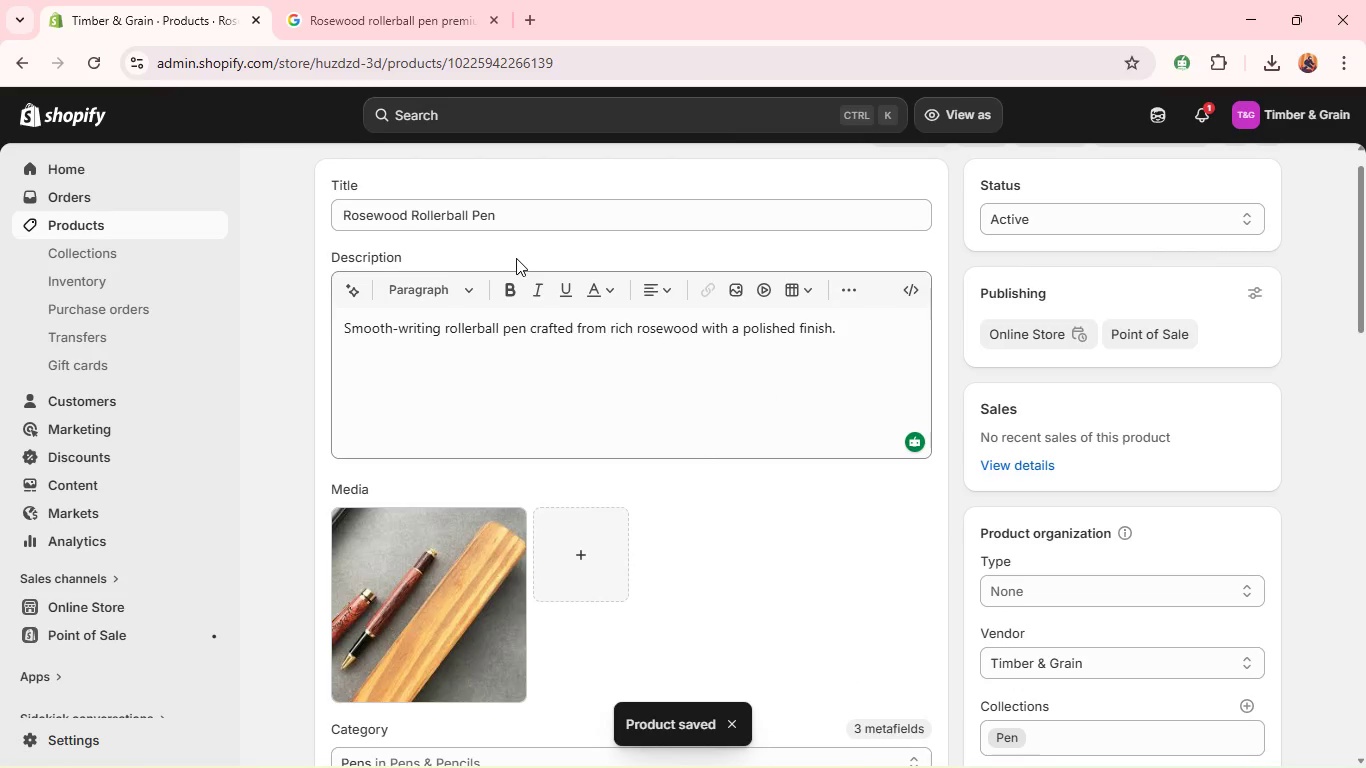 
wait(7.94)
 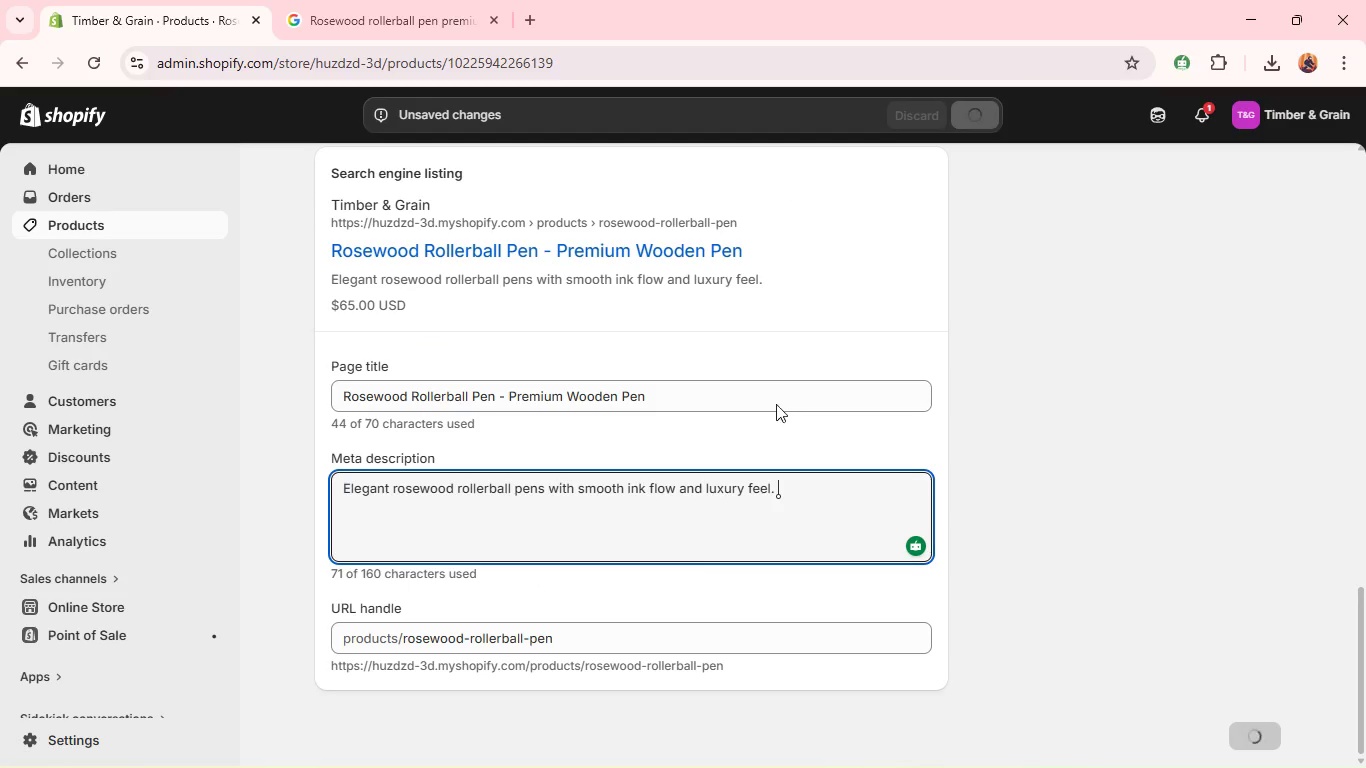 
left_click([328, 164])
 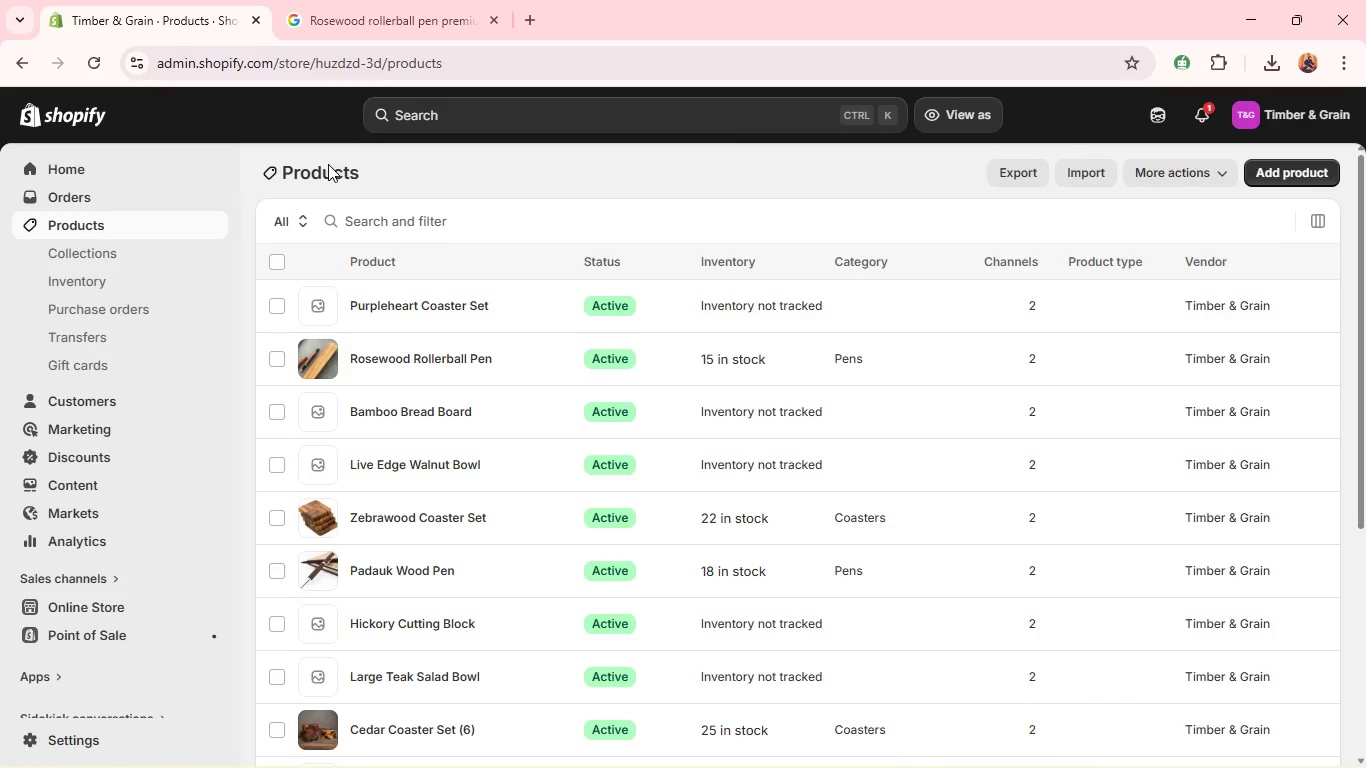 
wait(6.67)
 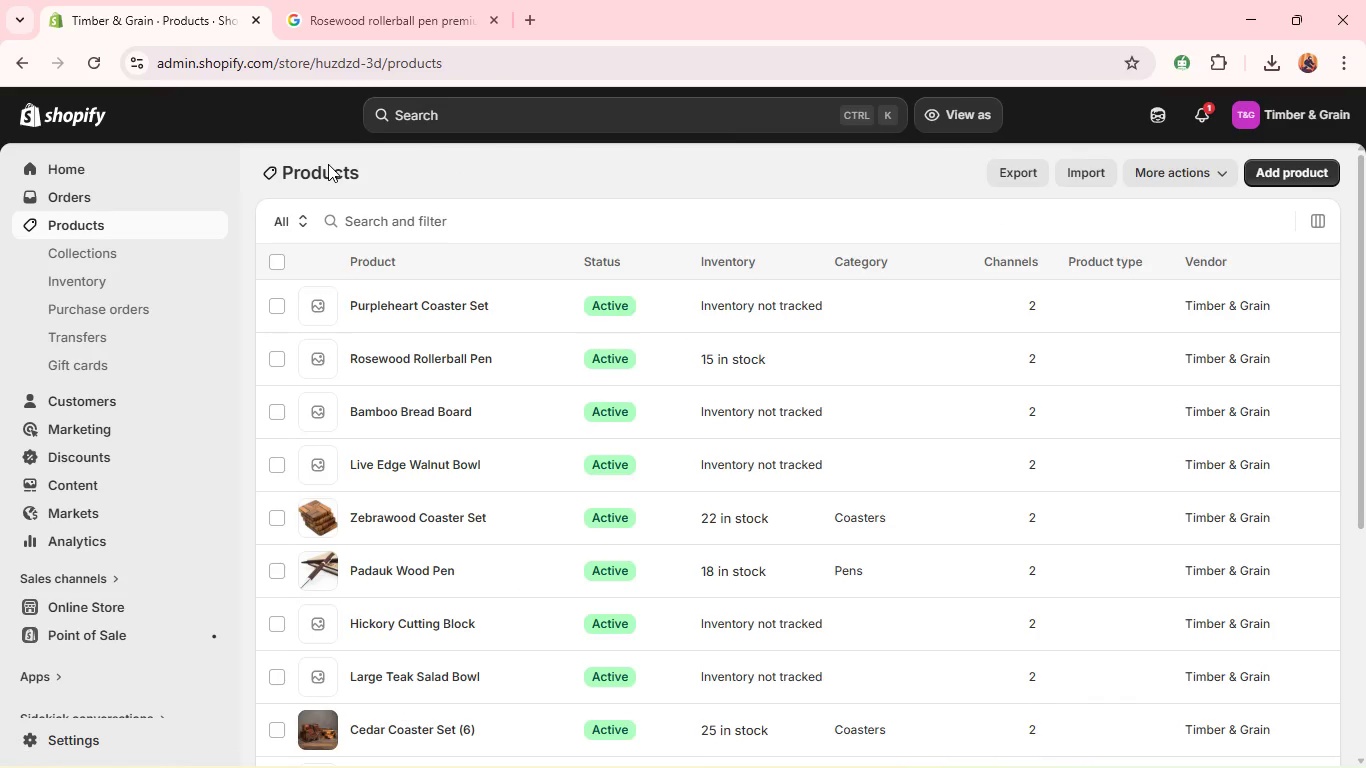 
left_click([426, 302])
 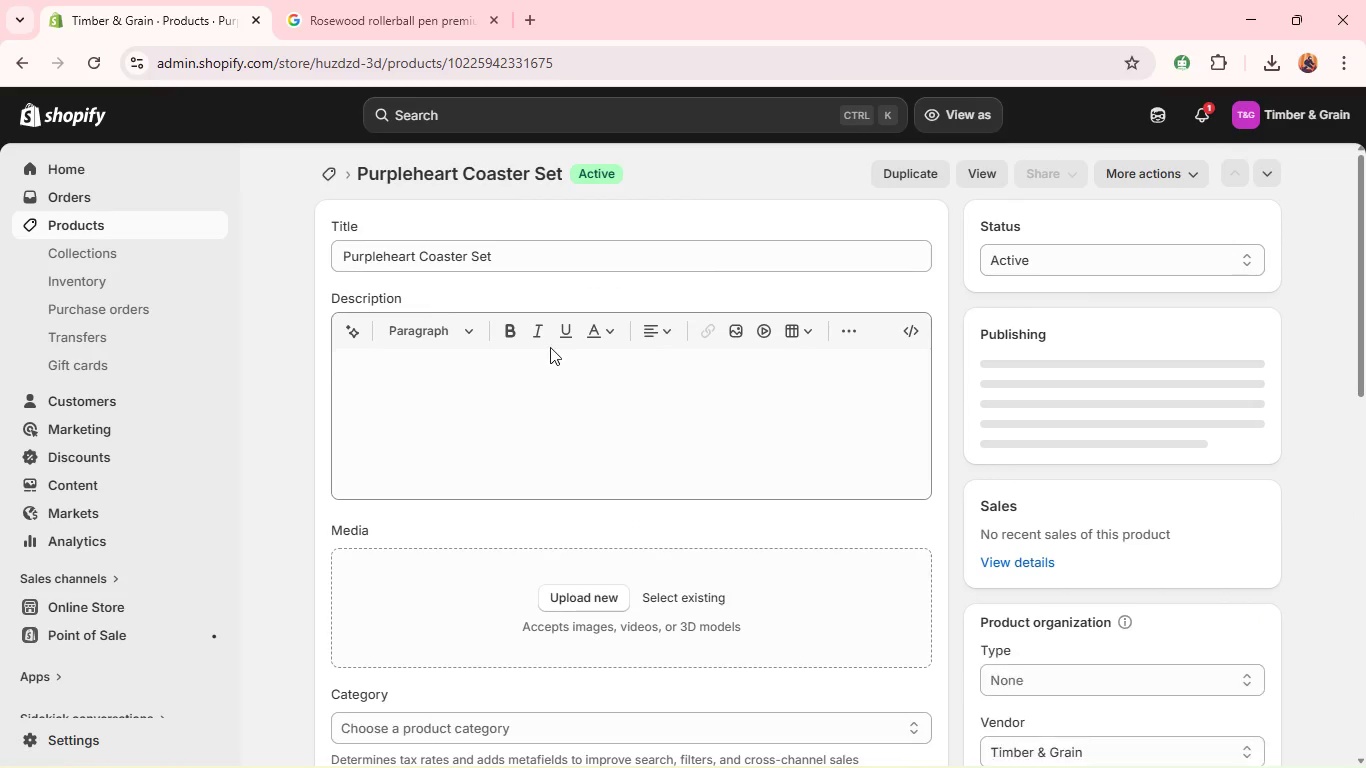 
left_click([522, 411])
 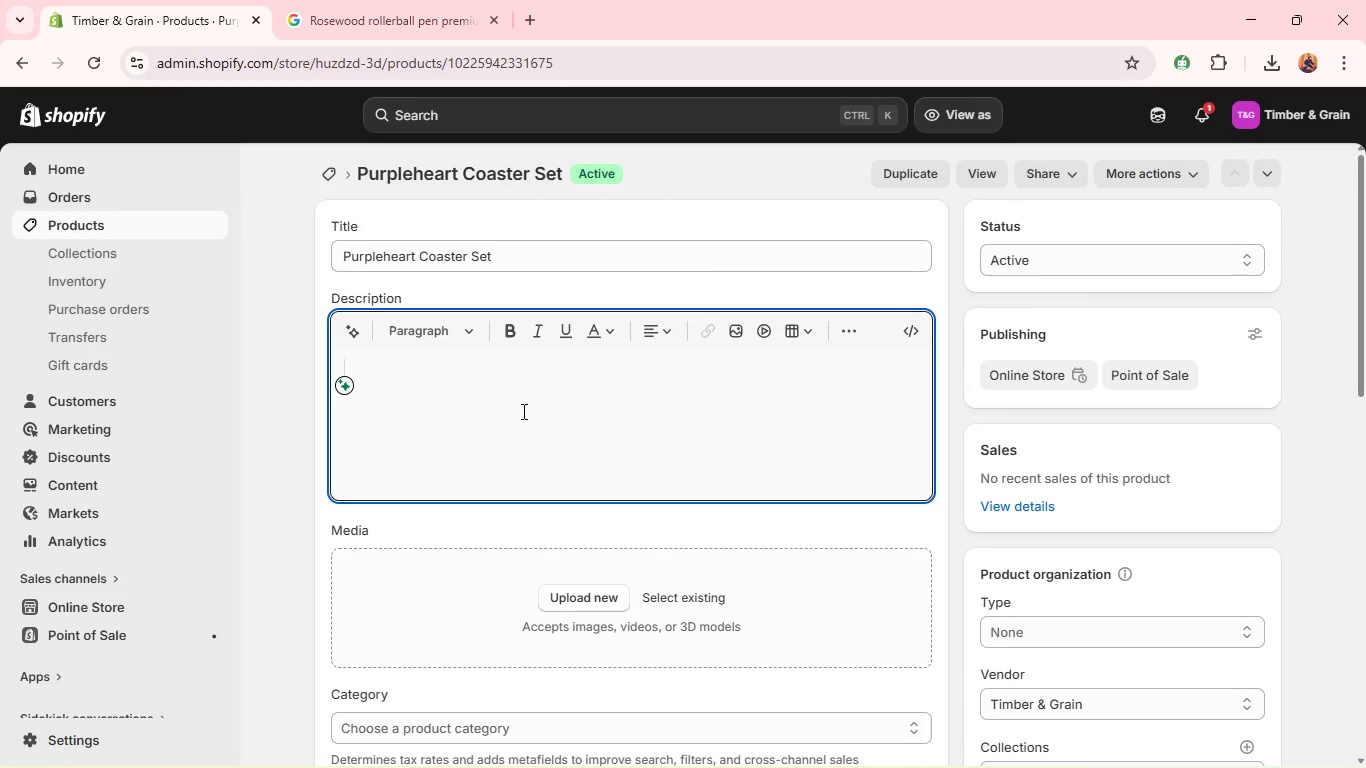 
hold_key(key=ShiftLeft, duration=0.69)
 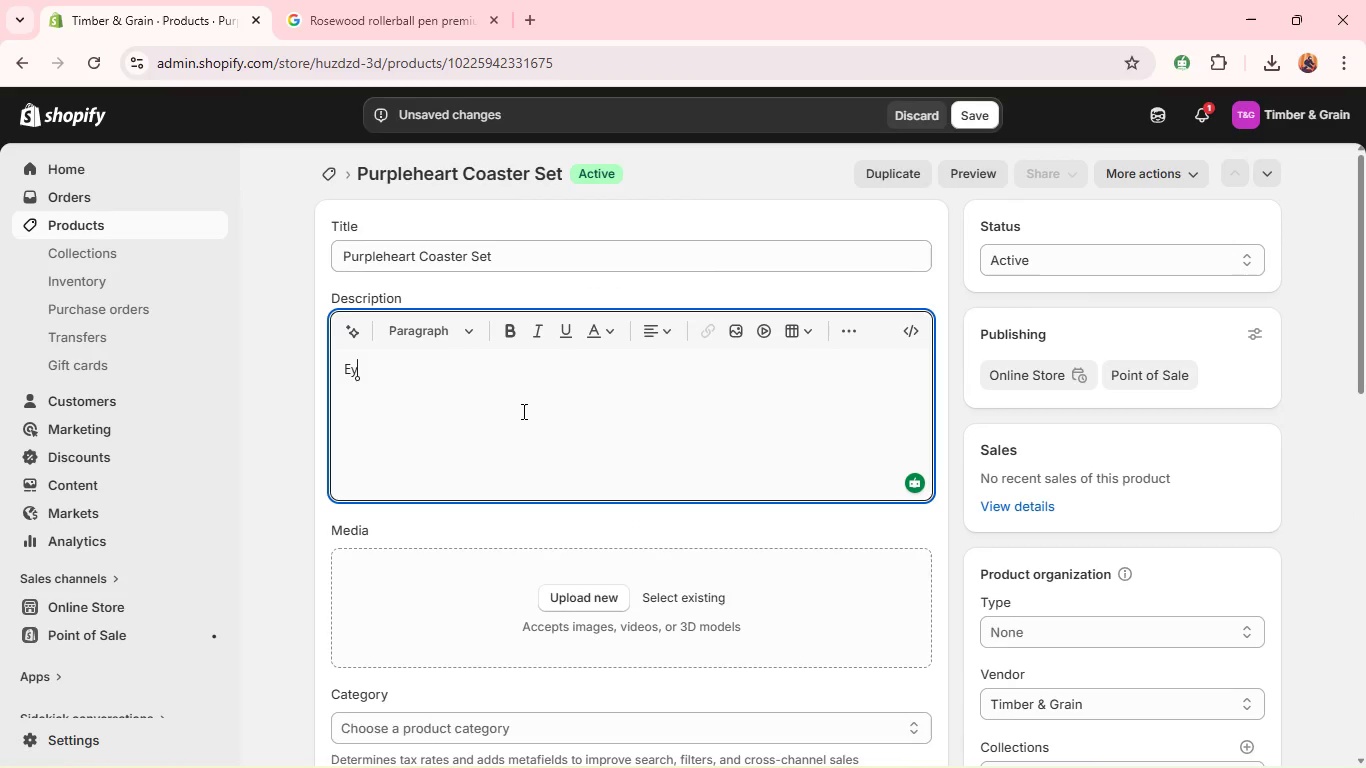 
type(eye-catching purpleheart wood coaster that combine durability with bold color. )
 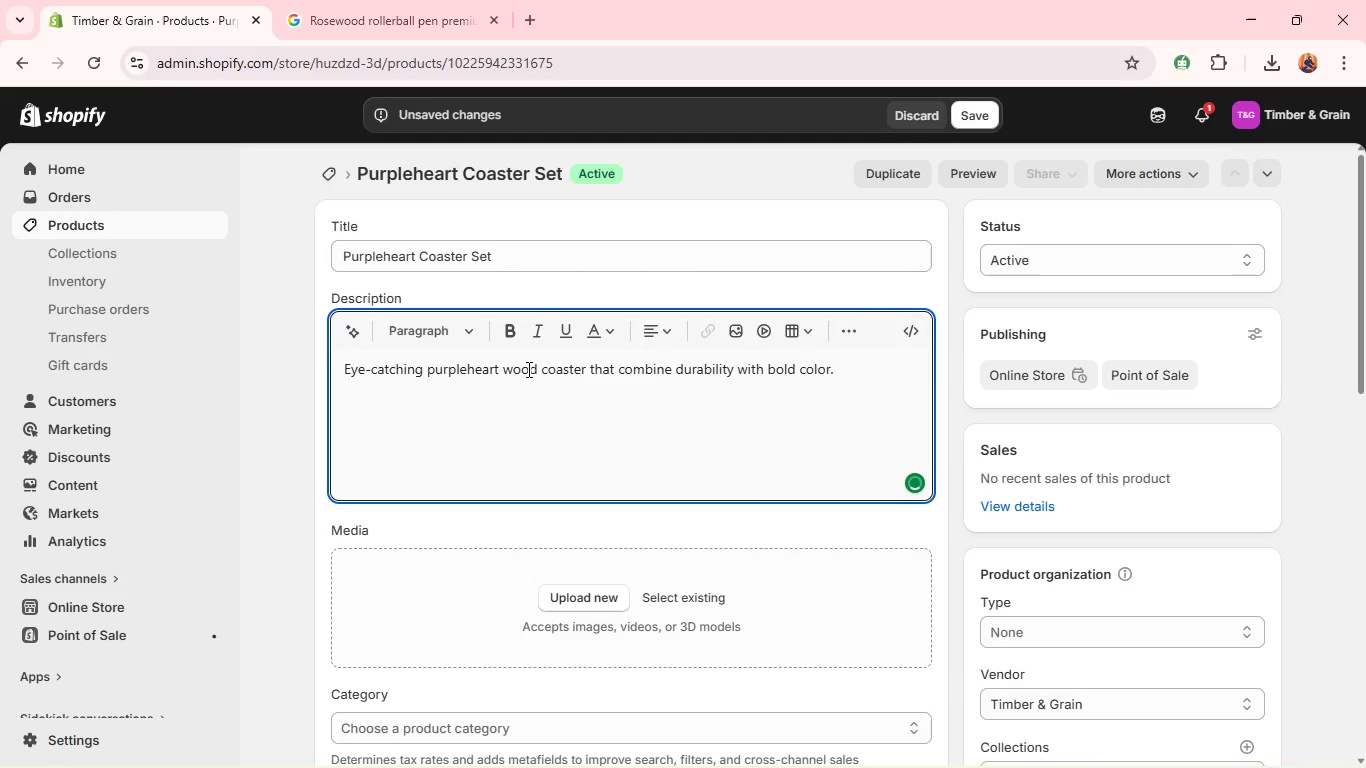 
key(Alt+AltLeft)
 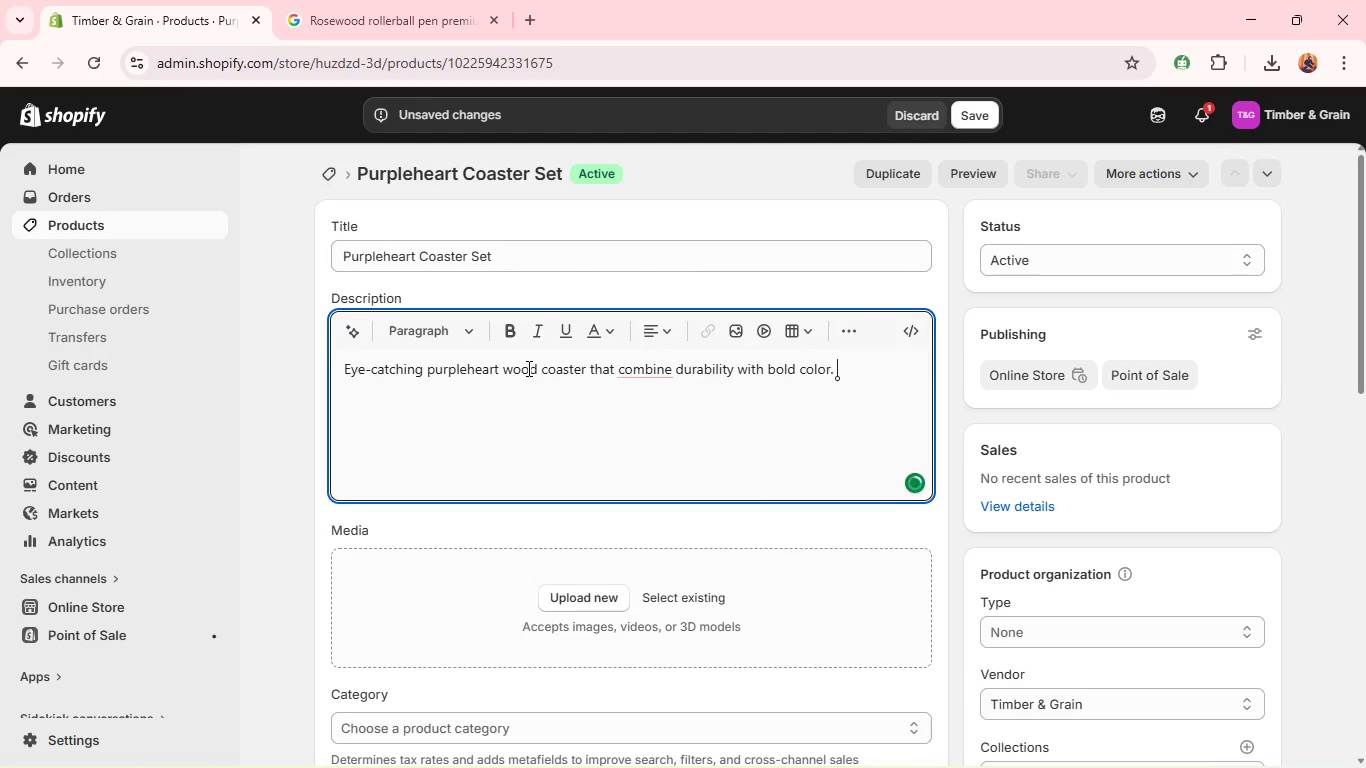 
key(Alt+Tab)
 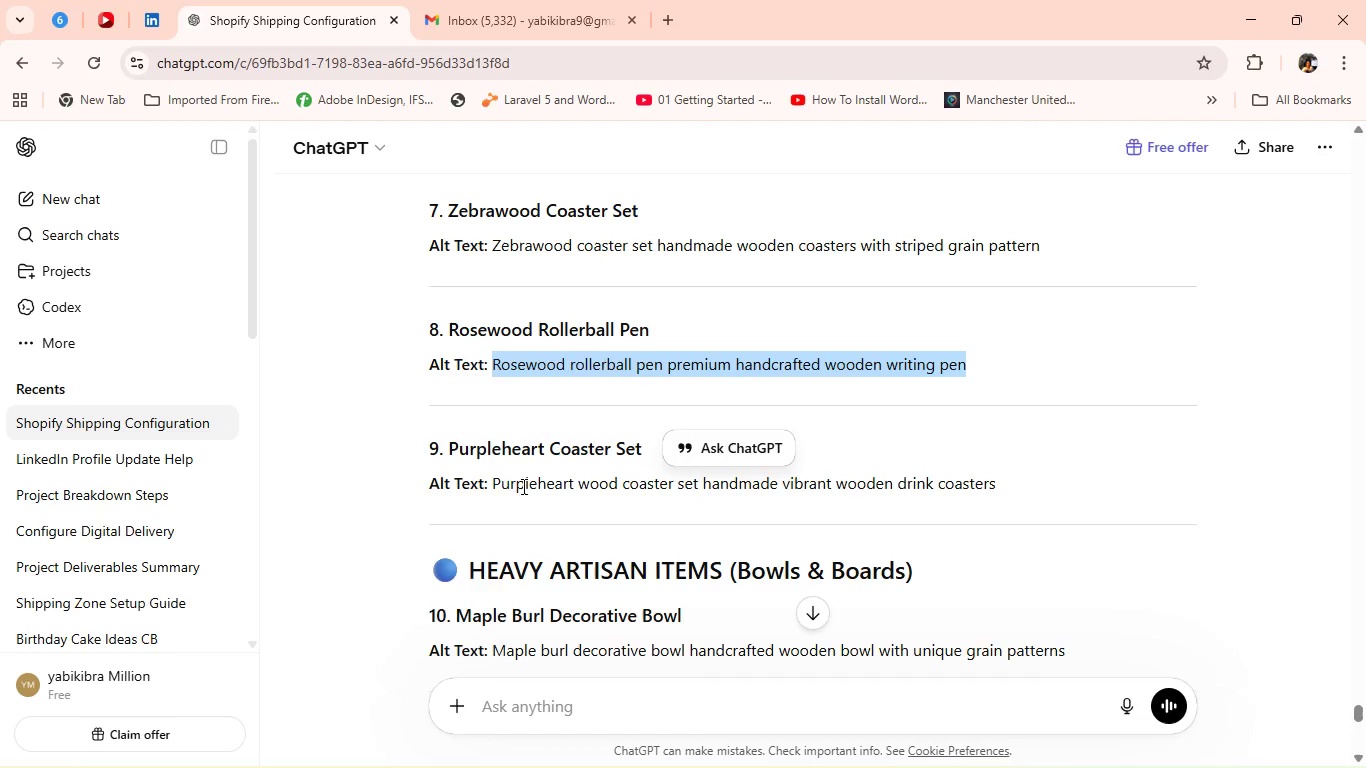 
left_click_drag(start_coordinate=[490, 481], to_coordinate=[1038, 510])
 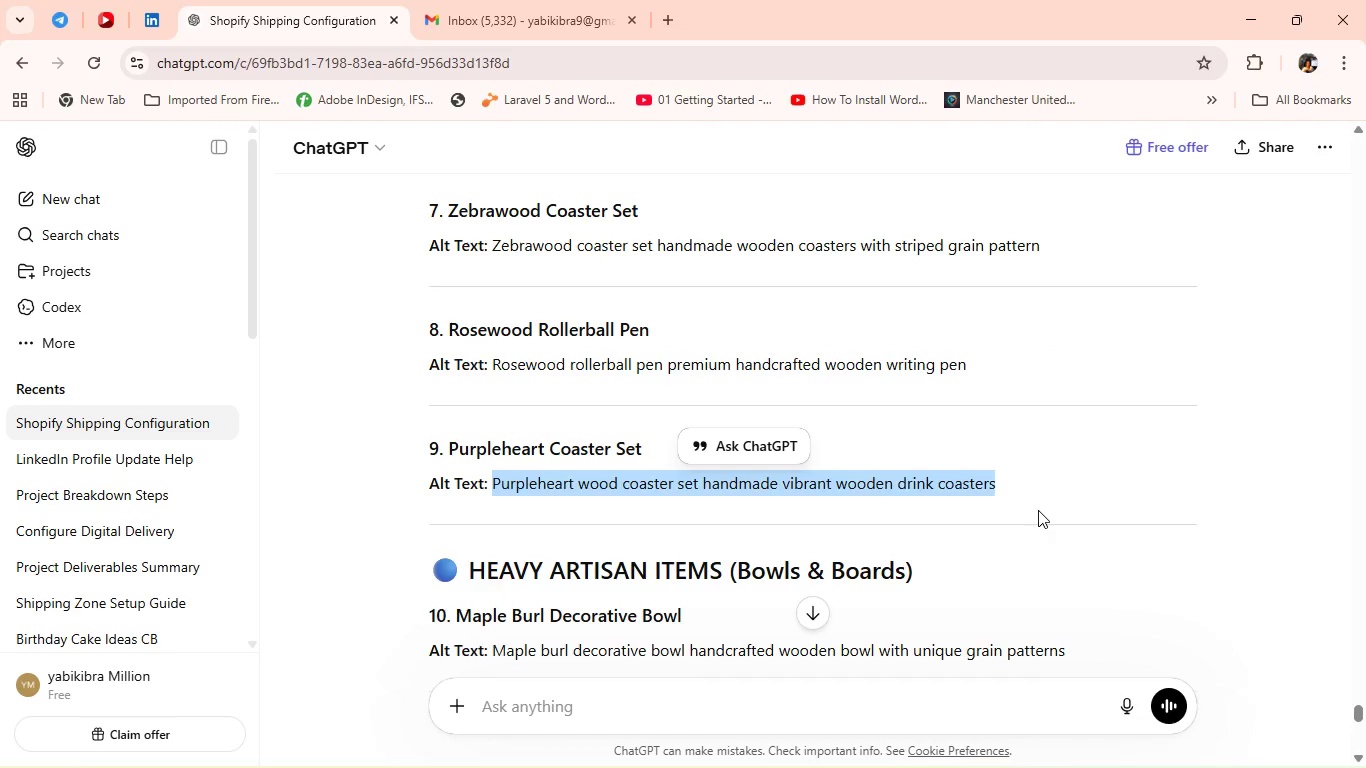 
key(C)
 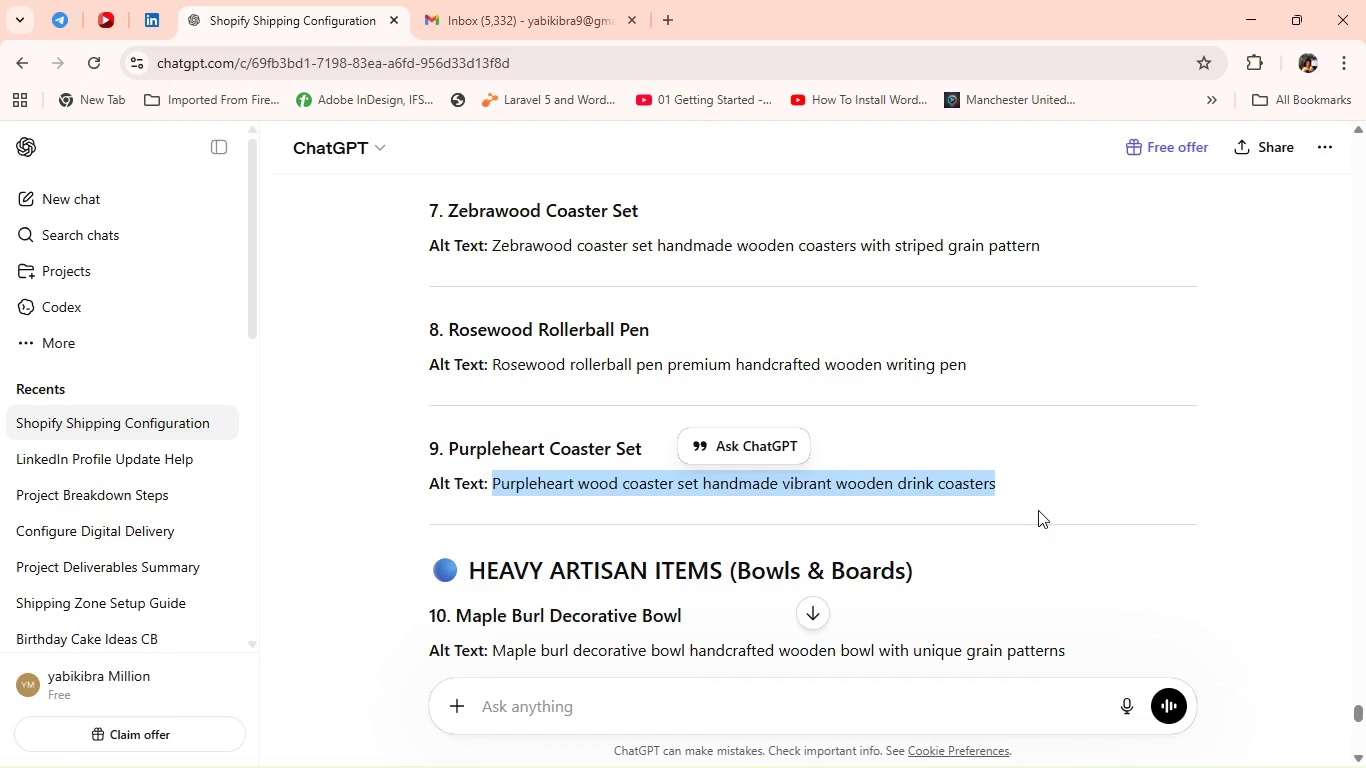 
key(Control+C)
 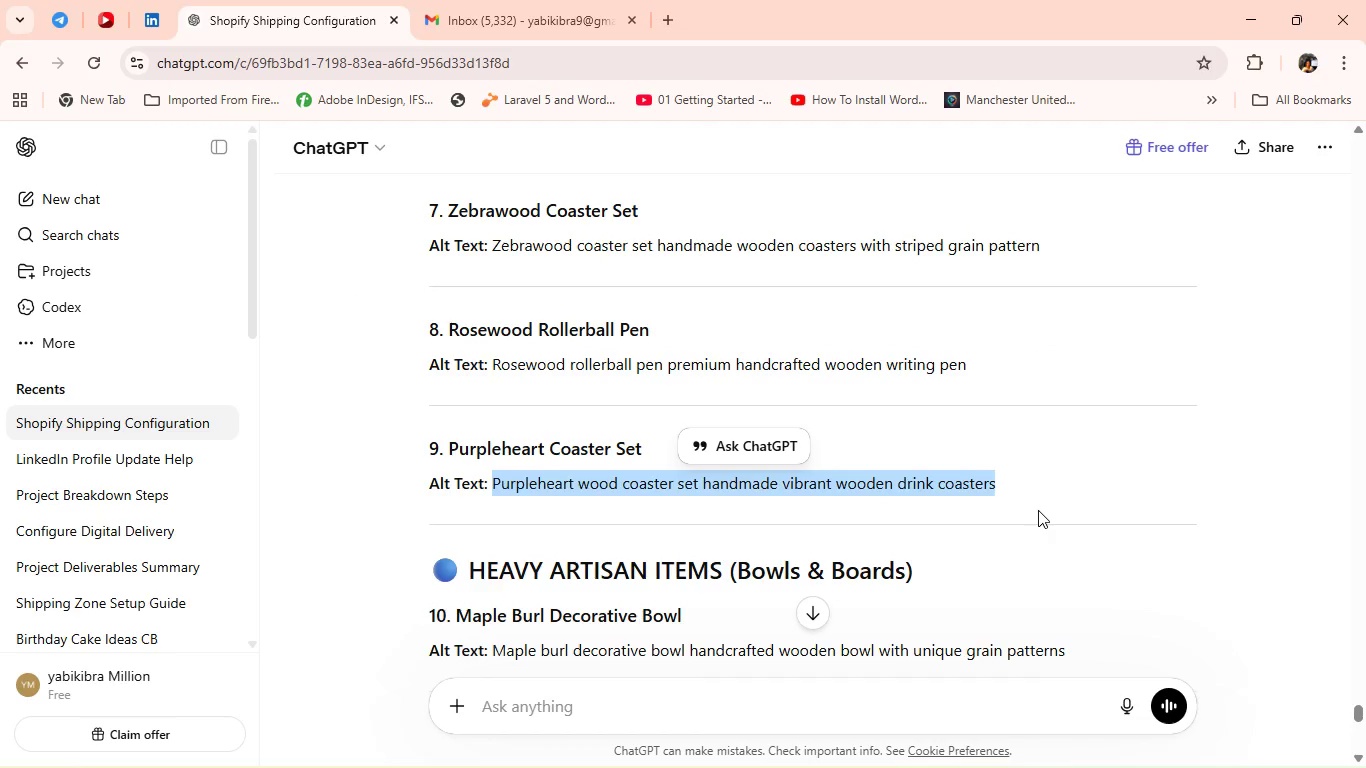 
hold_key(key=AltLeft, duration=0.33)
 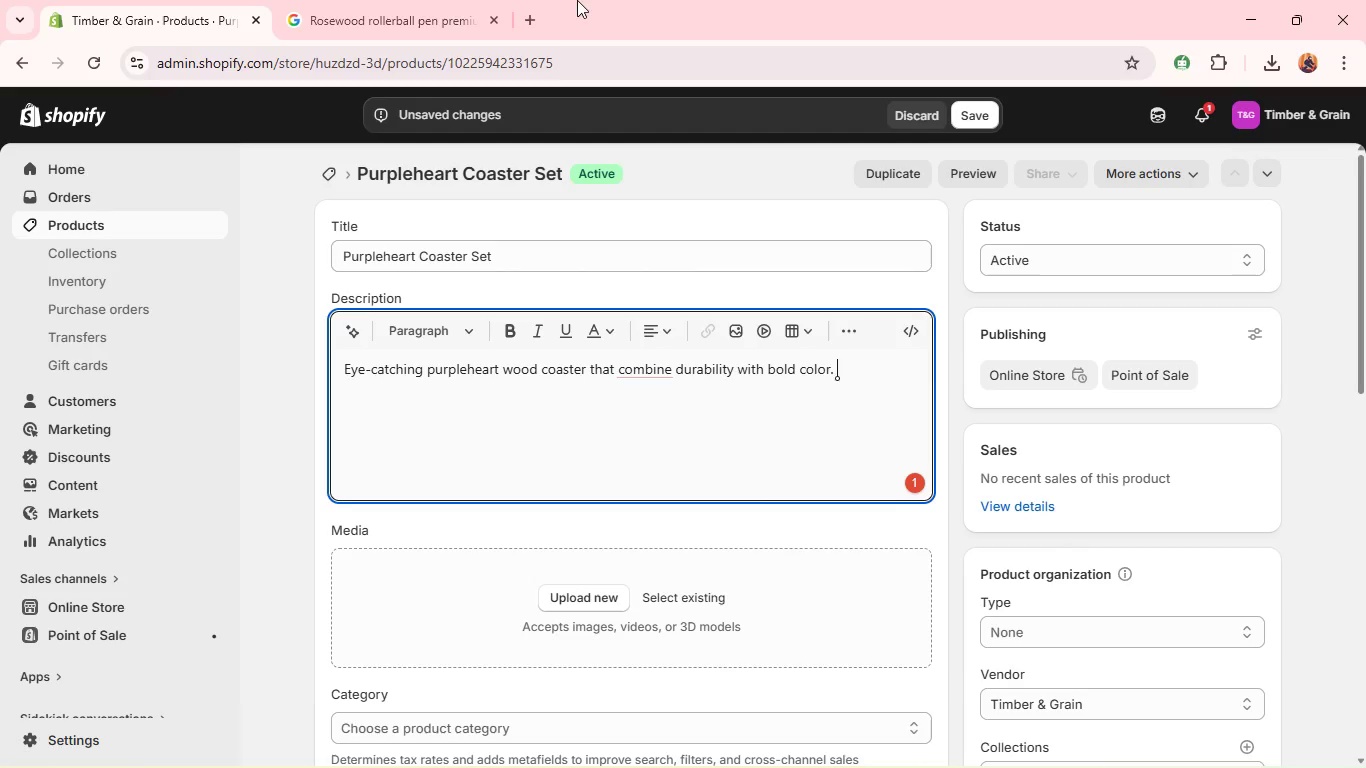 
key(Tab)
 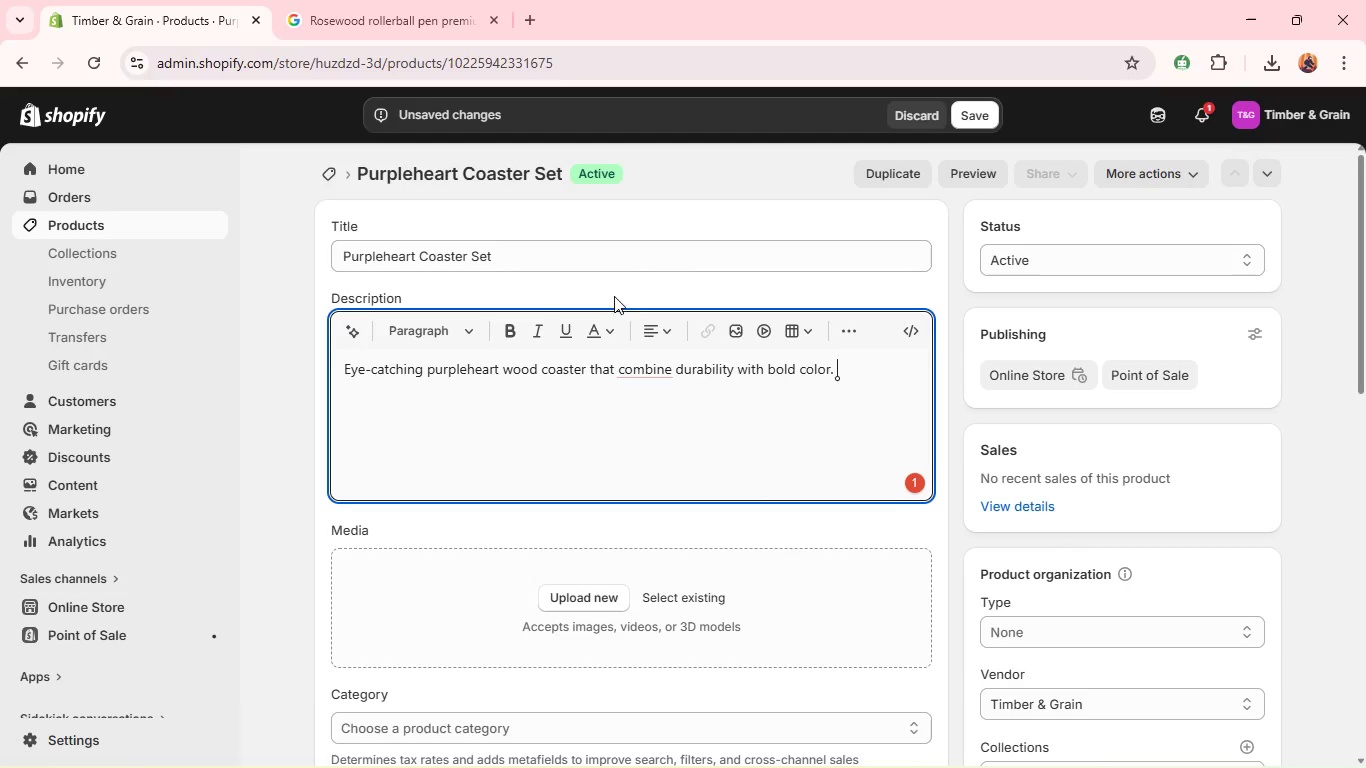 
left_click([661, 385])
 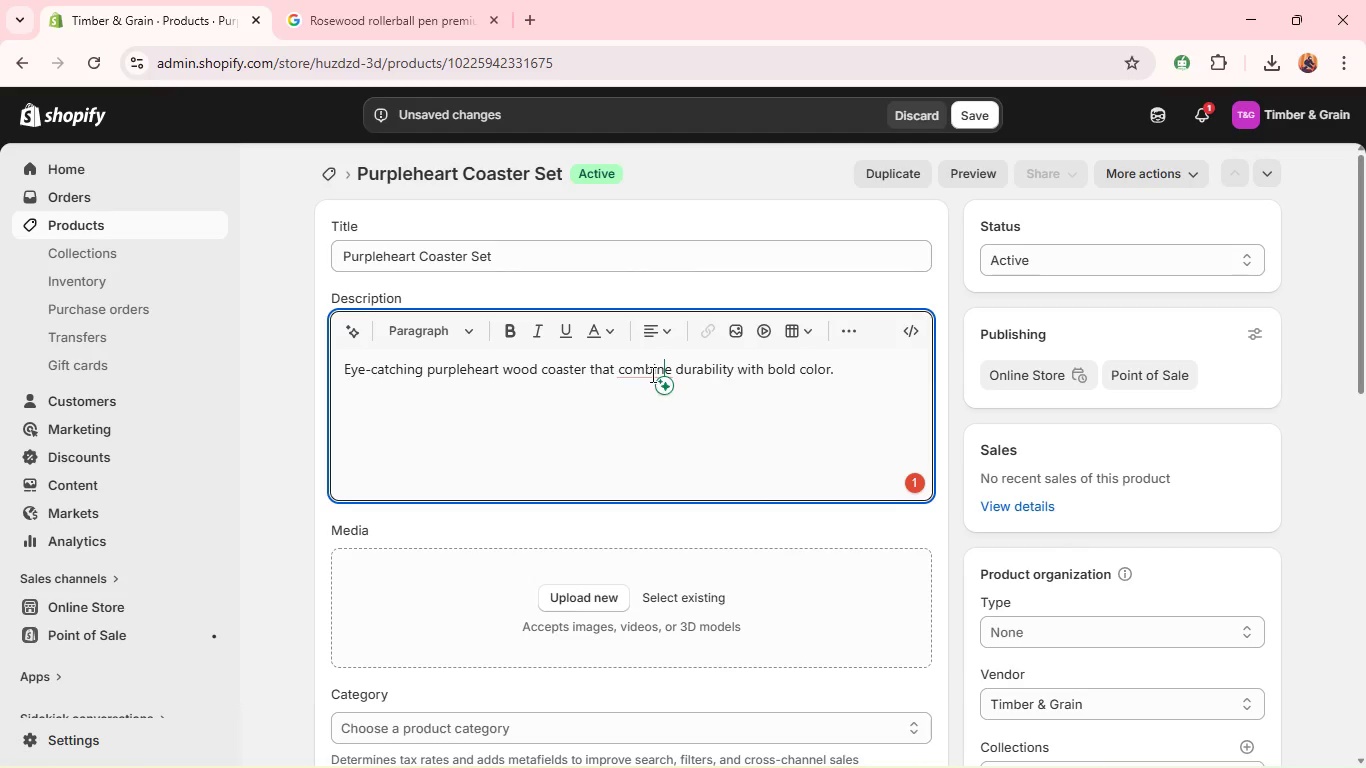 
left_click([640, 367])
 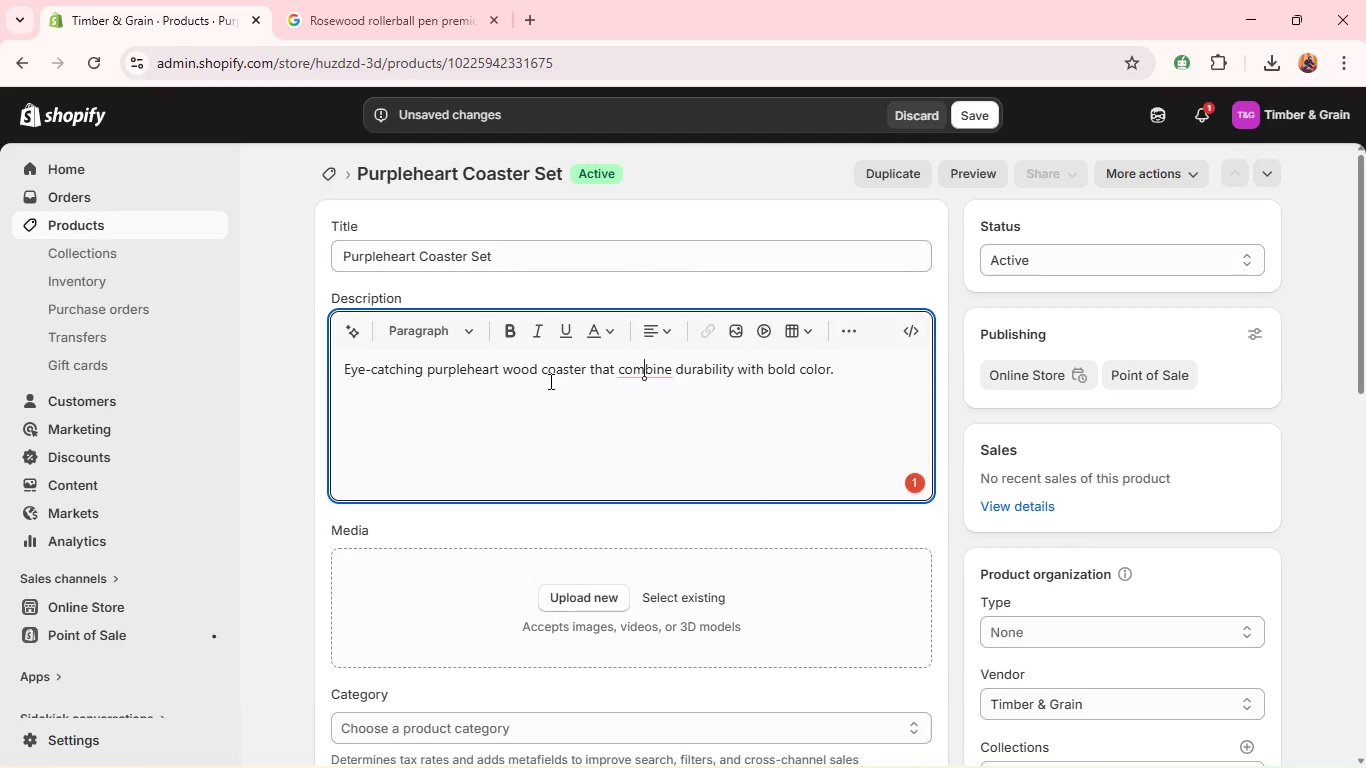 
left_click([586, 369])
 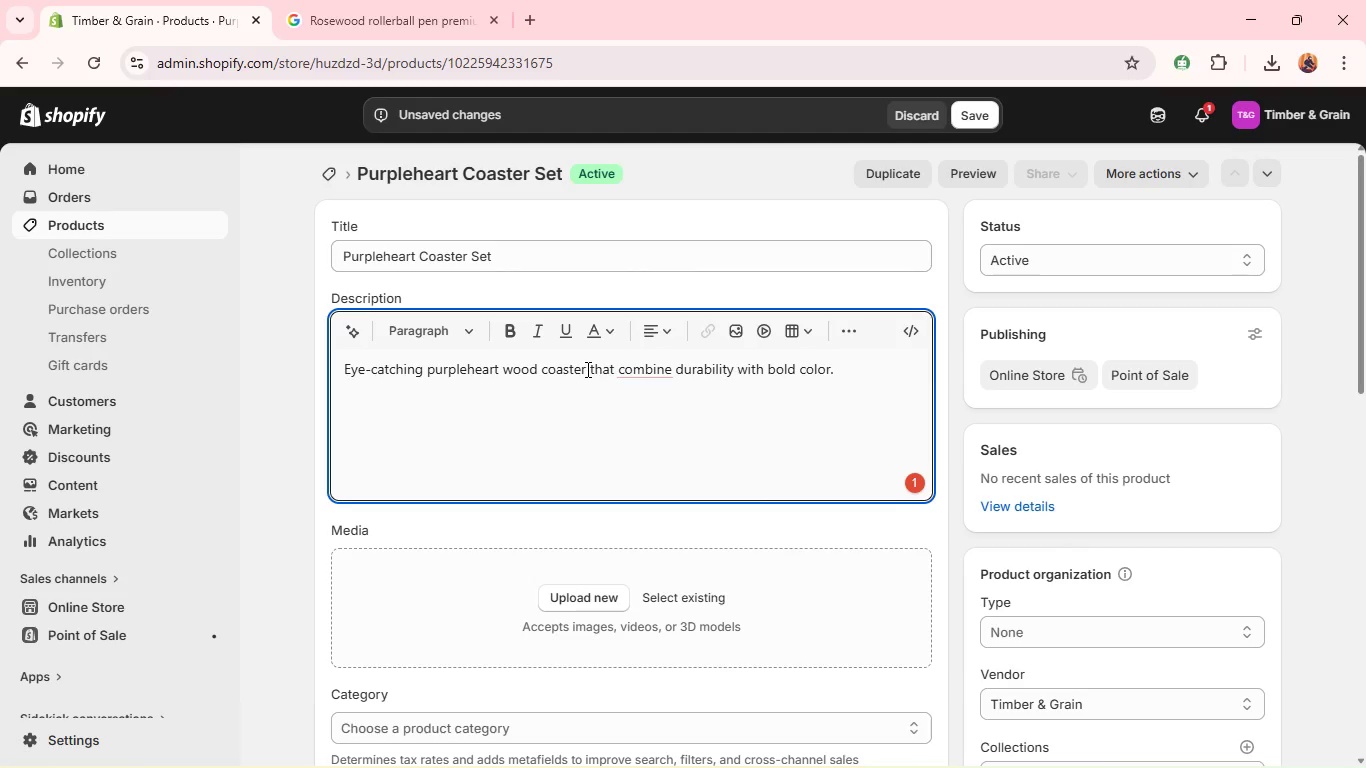 
key(S)
 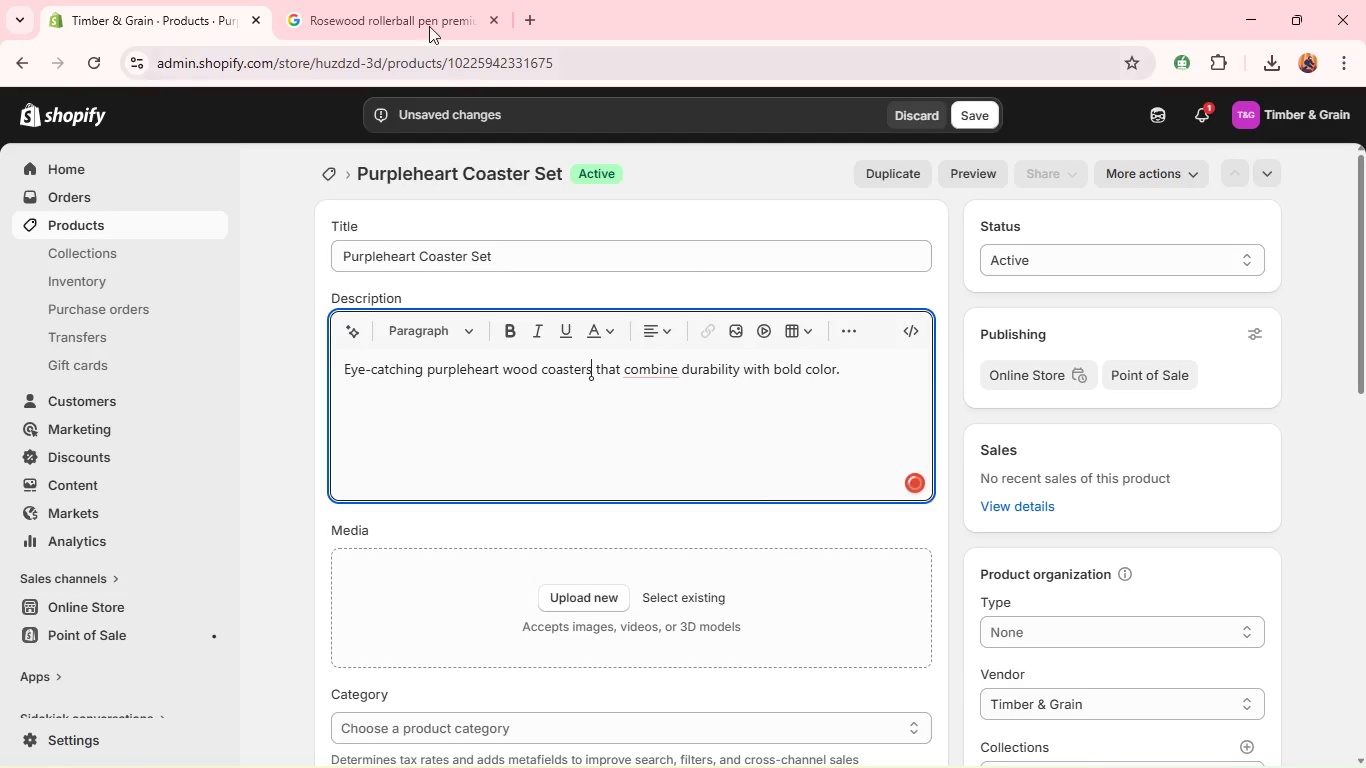 
left_click([425, 16])
 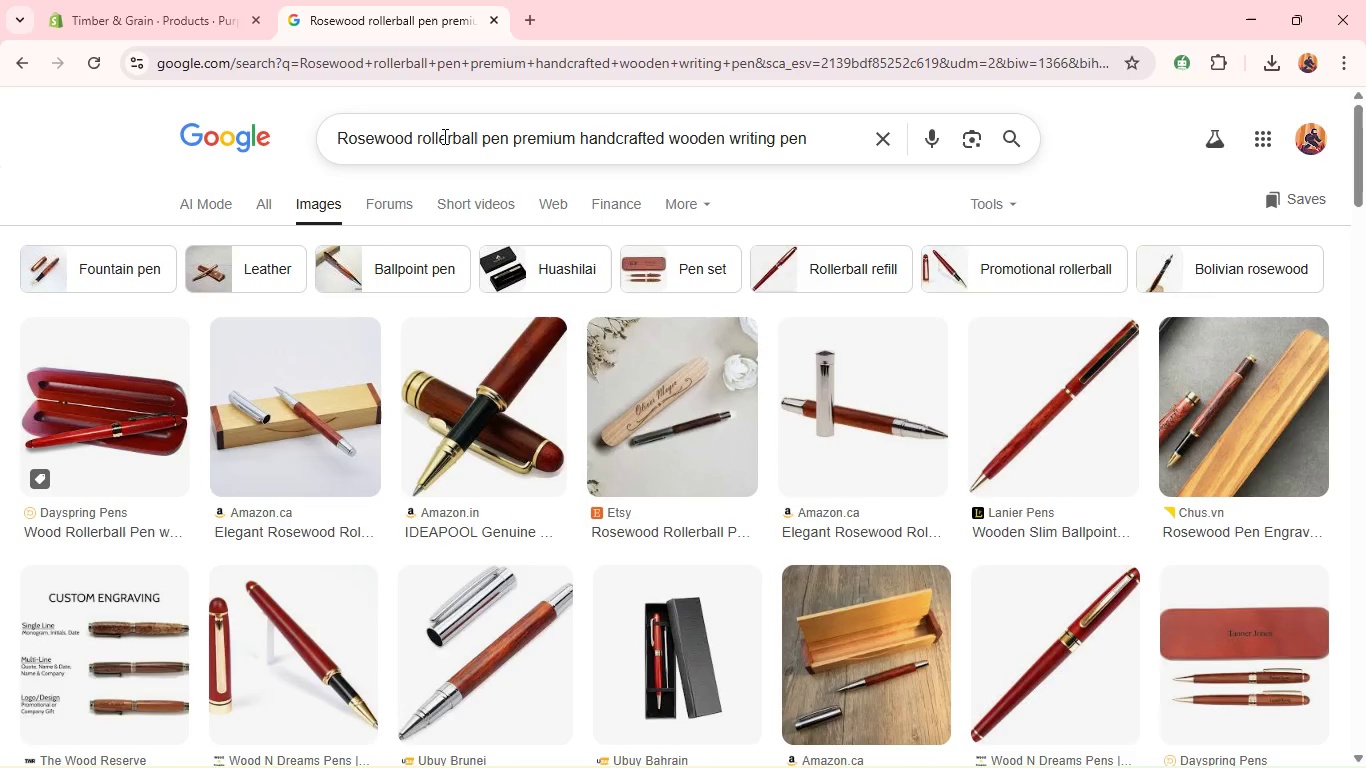 
hold_key(key=ControlLeft, duration=1.0)
left_click([444, 147])
 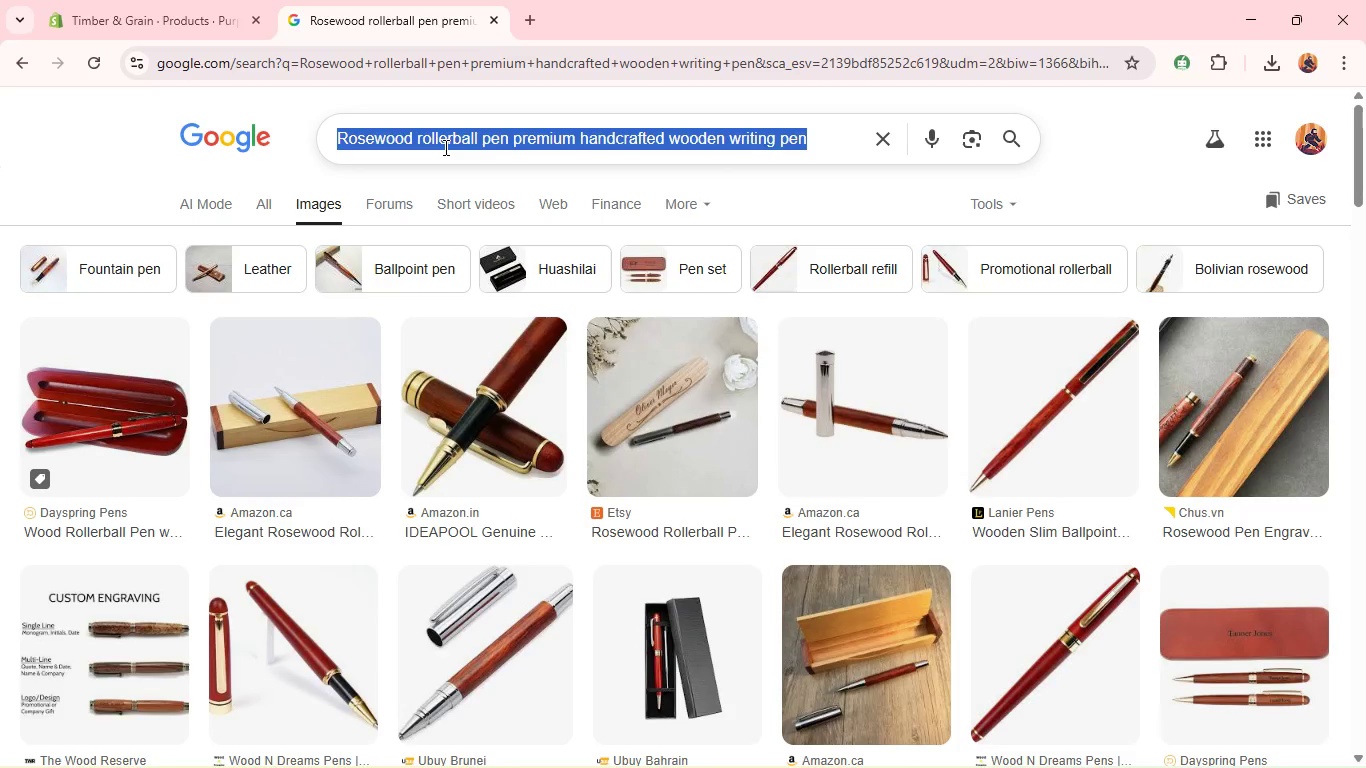 
type(av)
 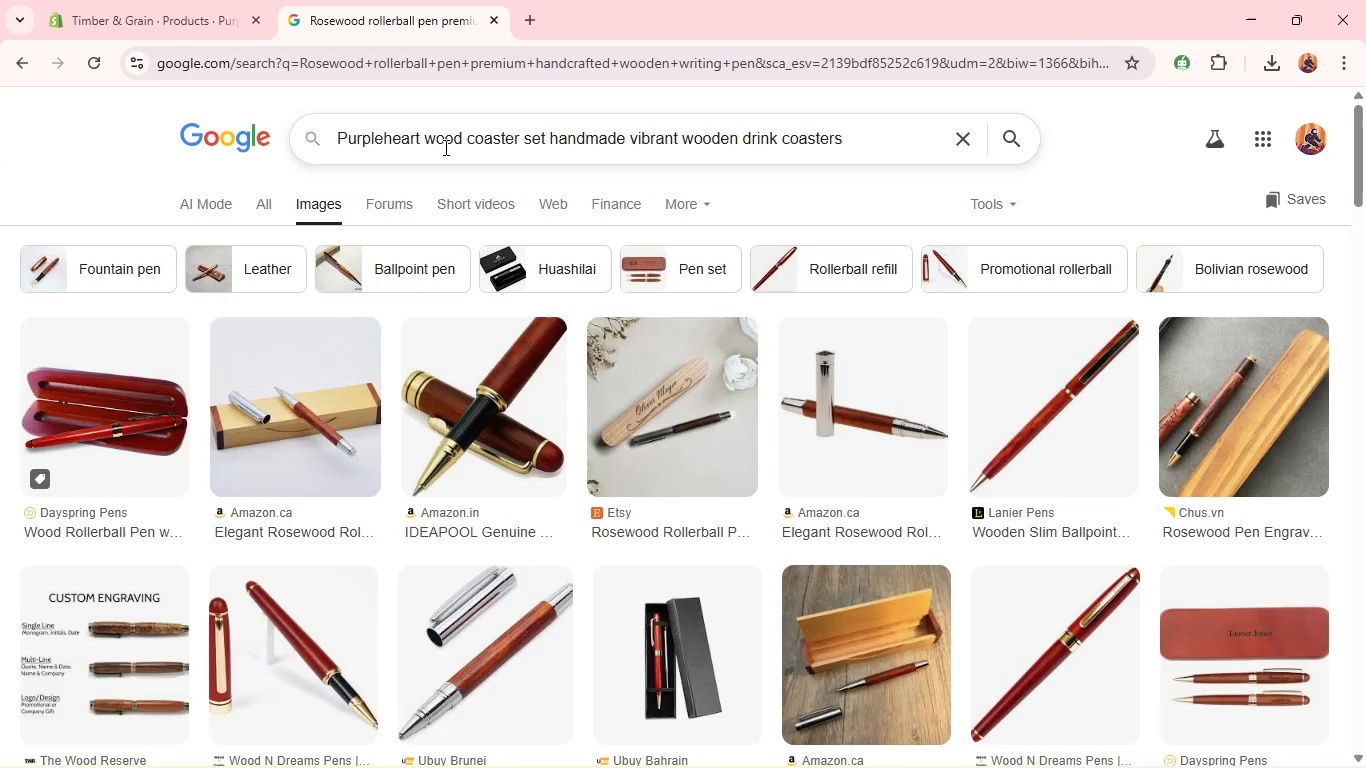 
key(Control+Enter)
 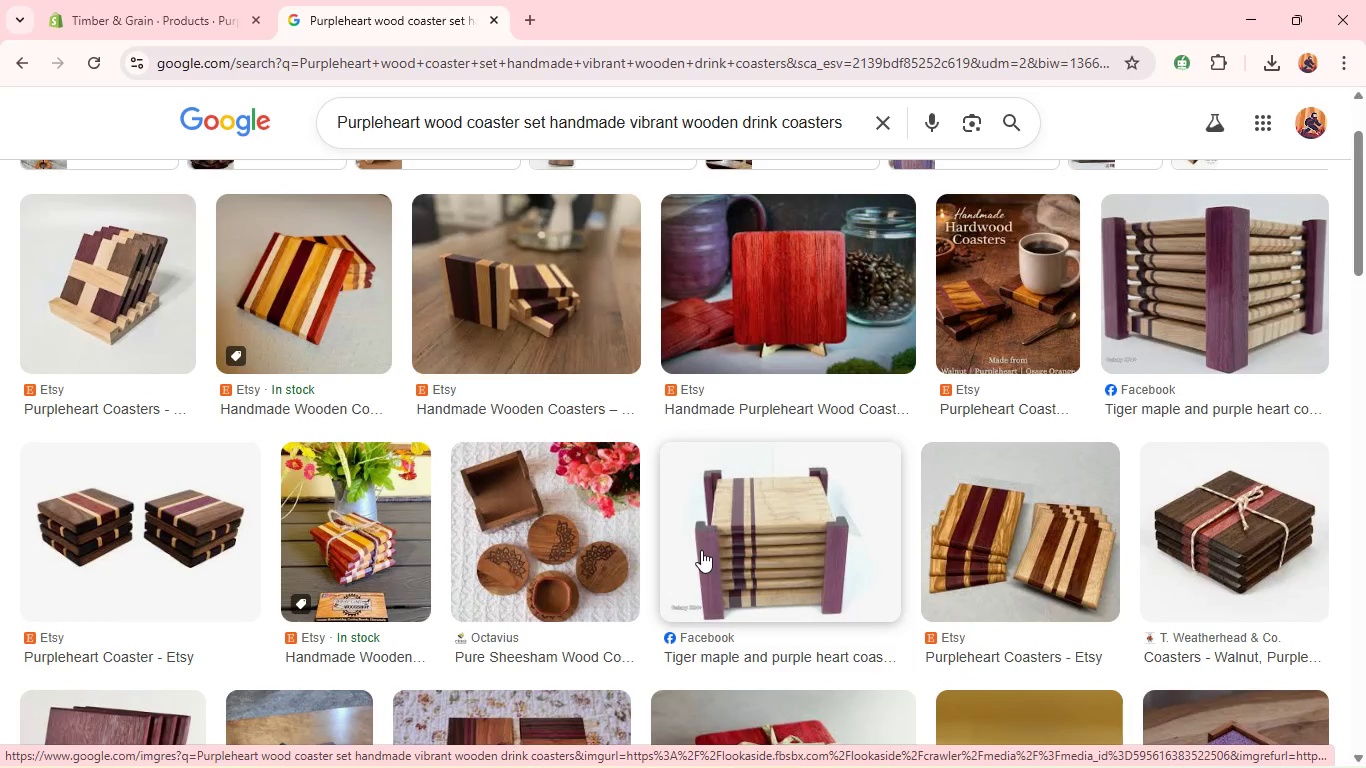 
wait(10.88)
 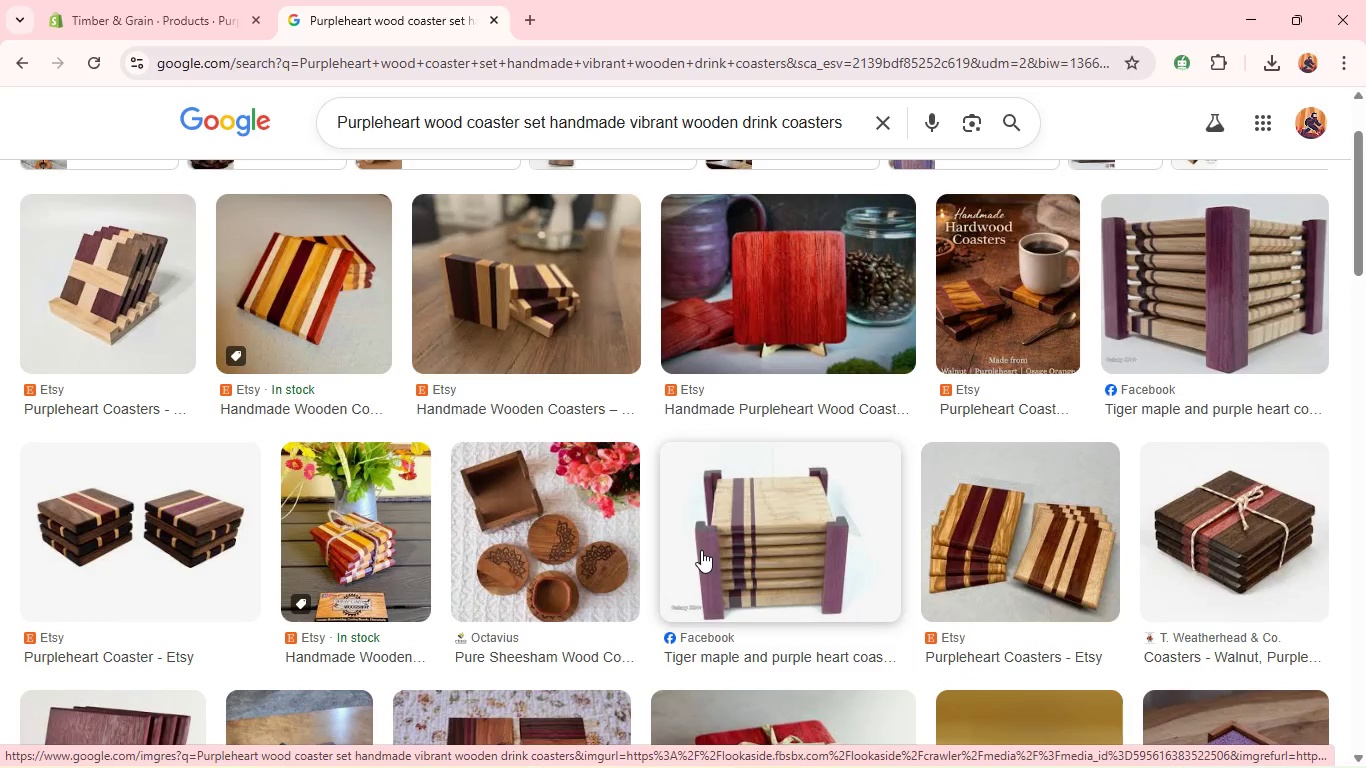 
right_click([730, 493])
 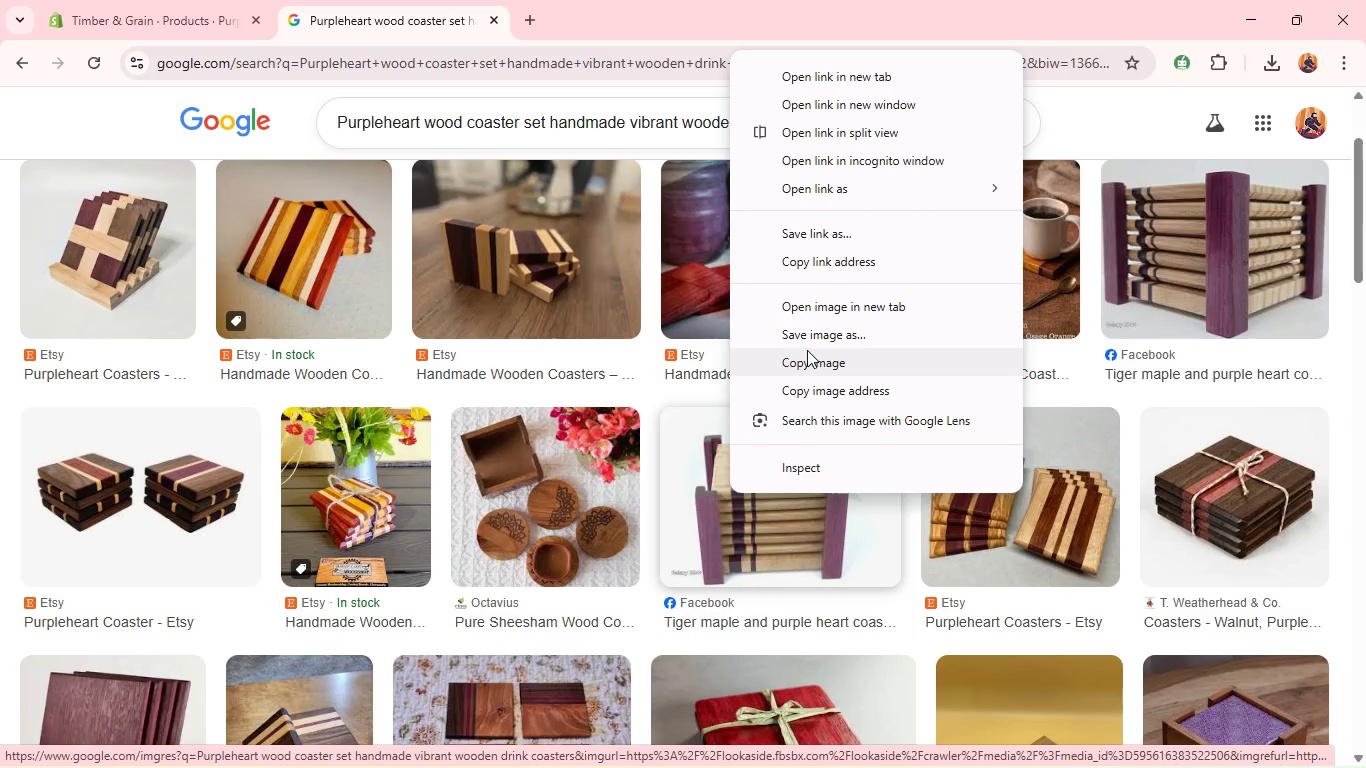 
left_click([800, 338])
 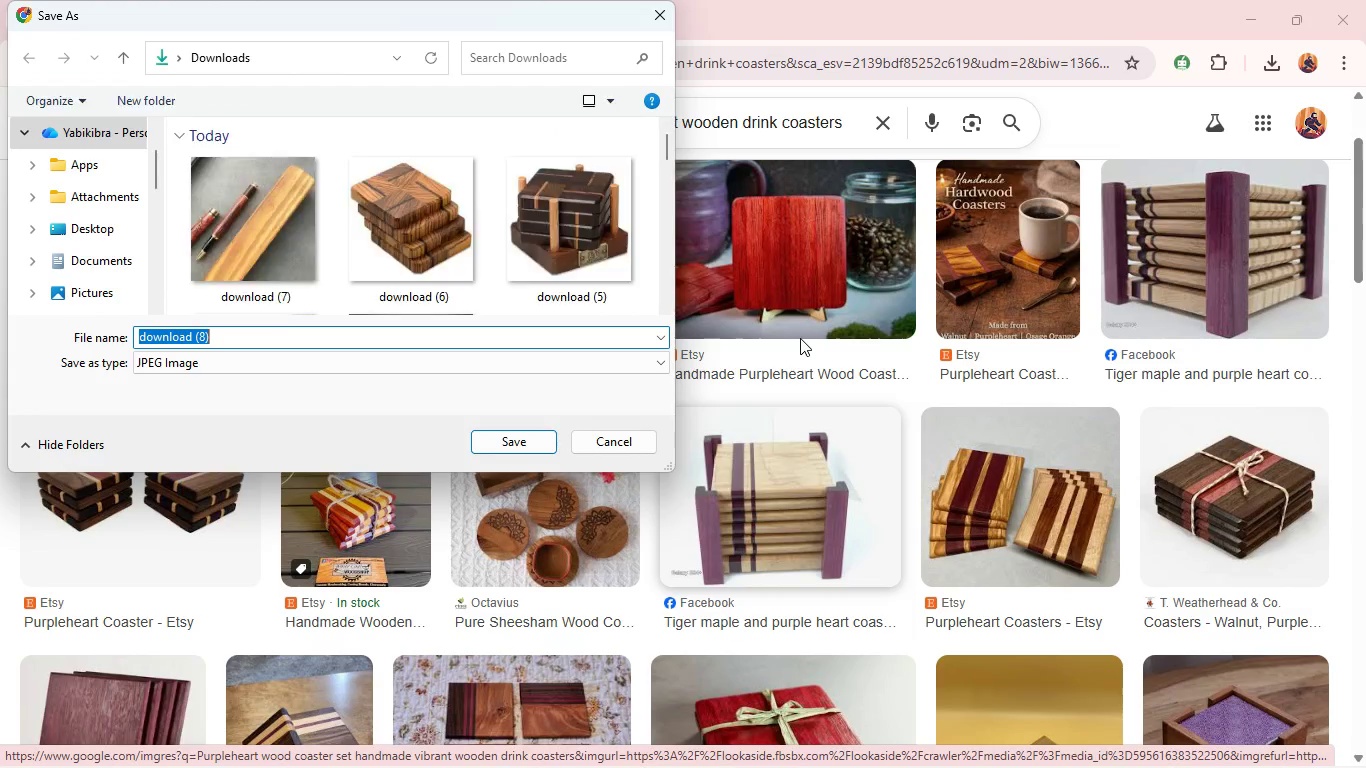 
key(Enter)
 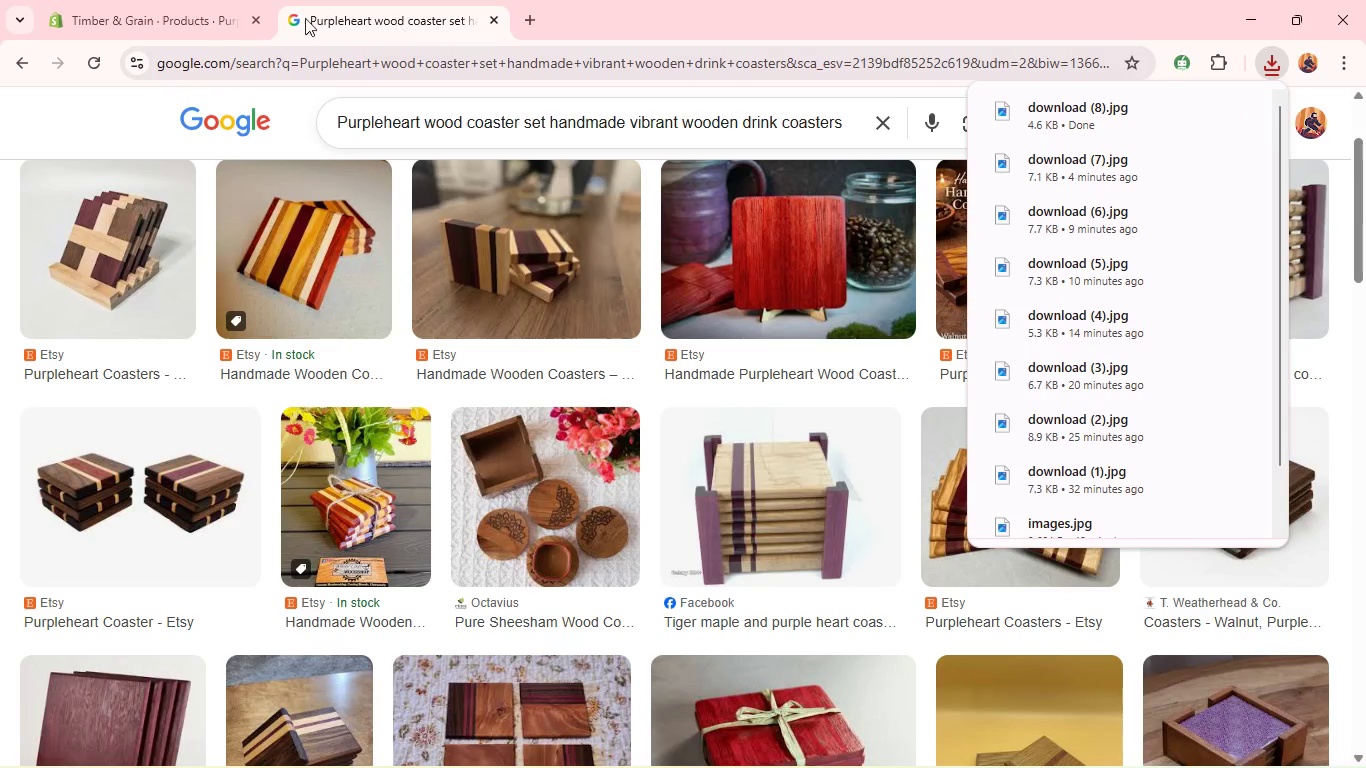 
left_click([157, 0])
 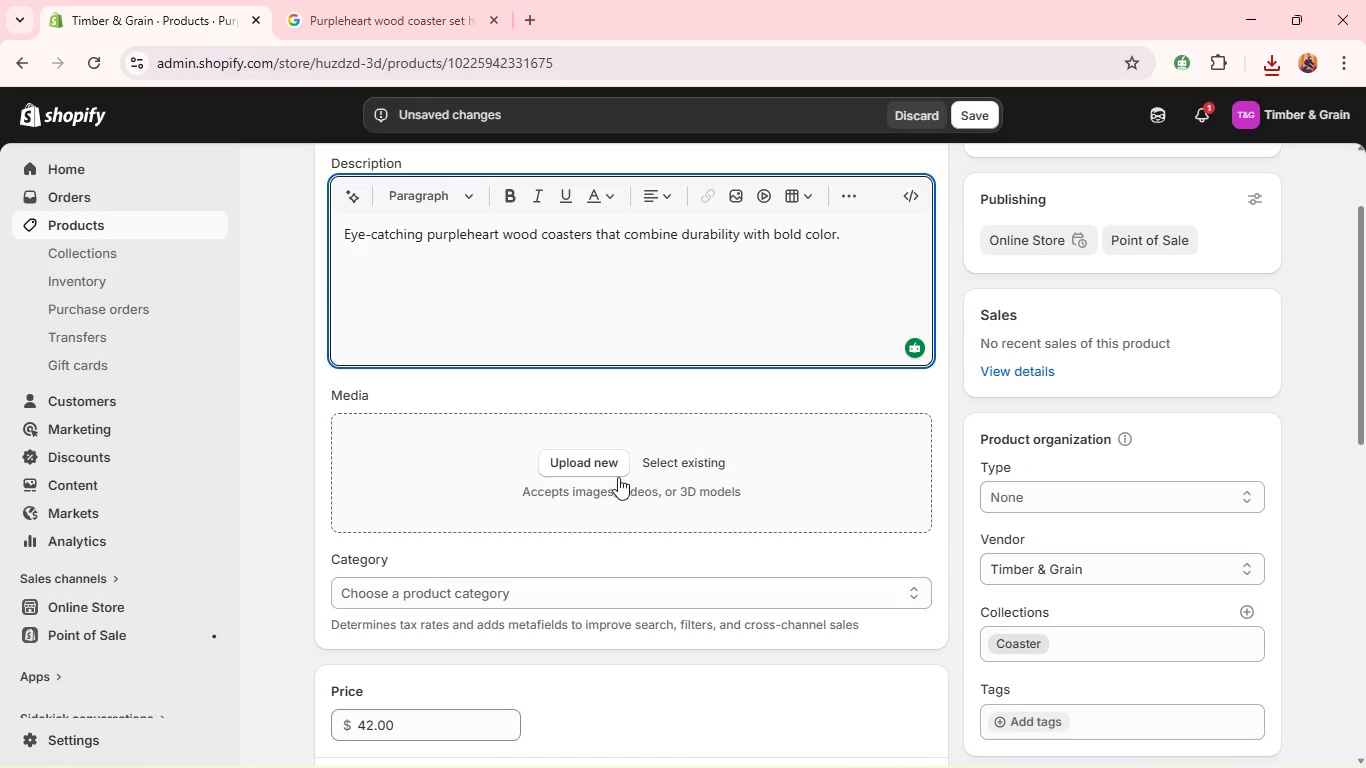 
left_click([598, 469])
 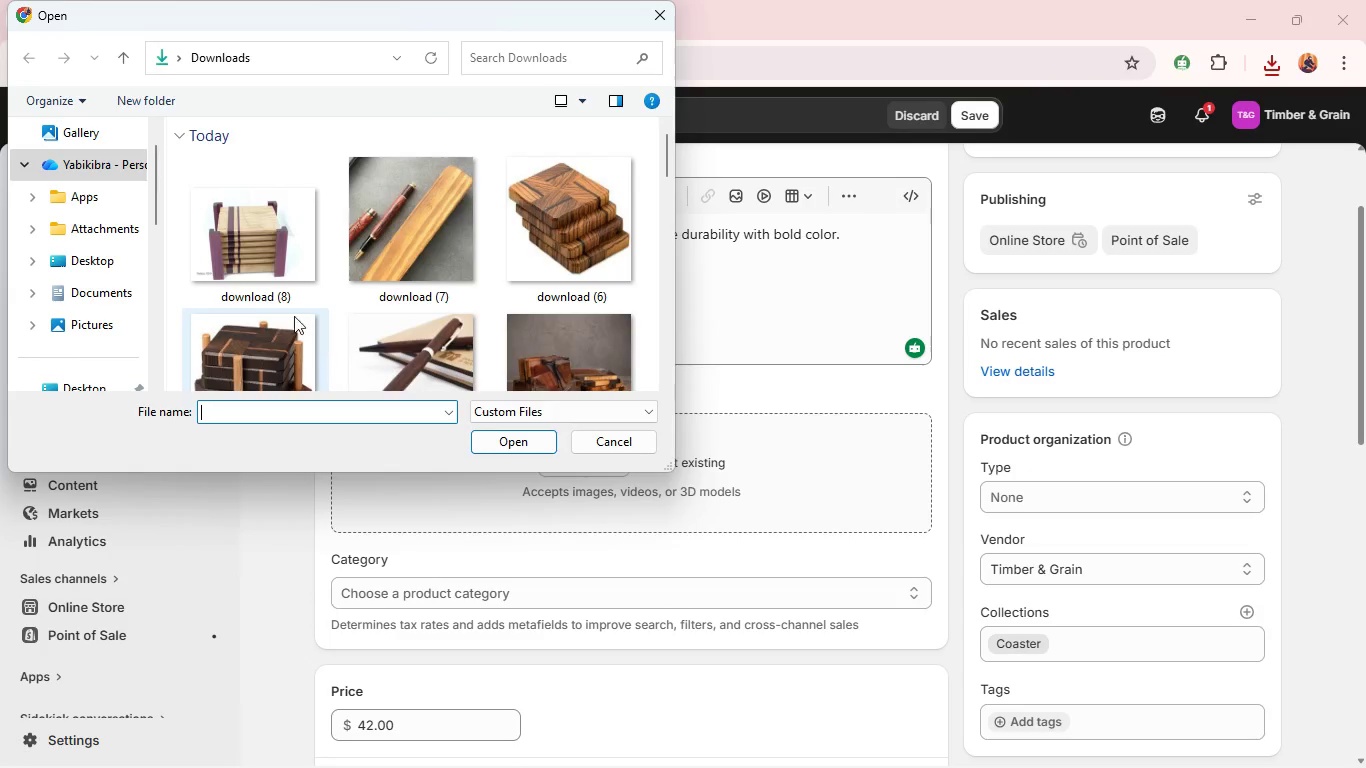 
left_click([260, 296])
 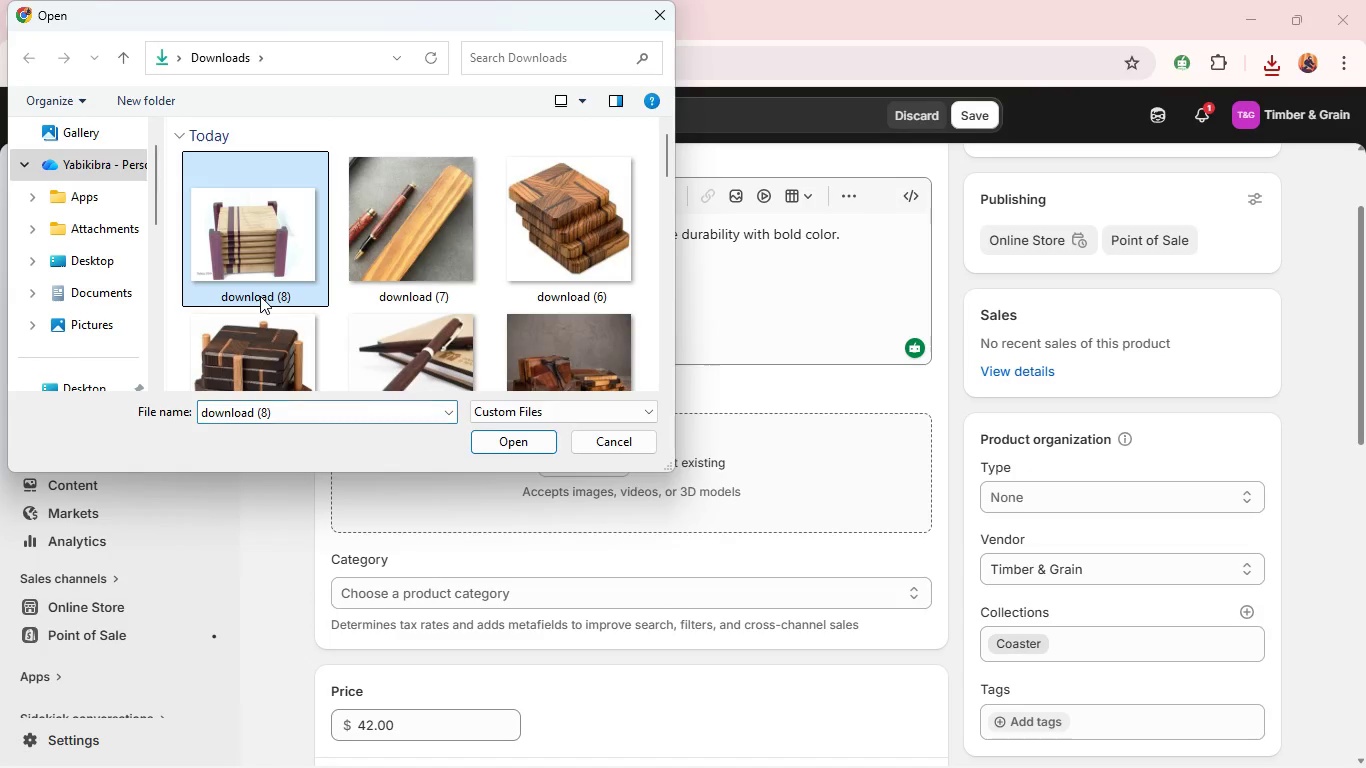 
key(Enter)
 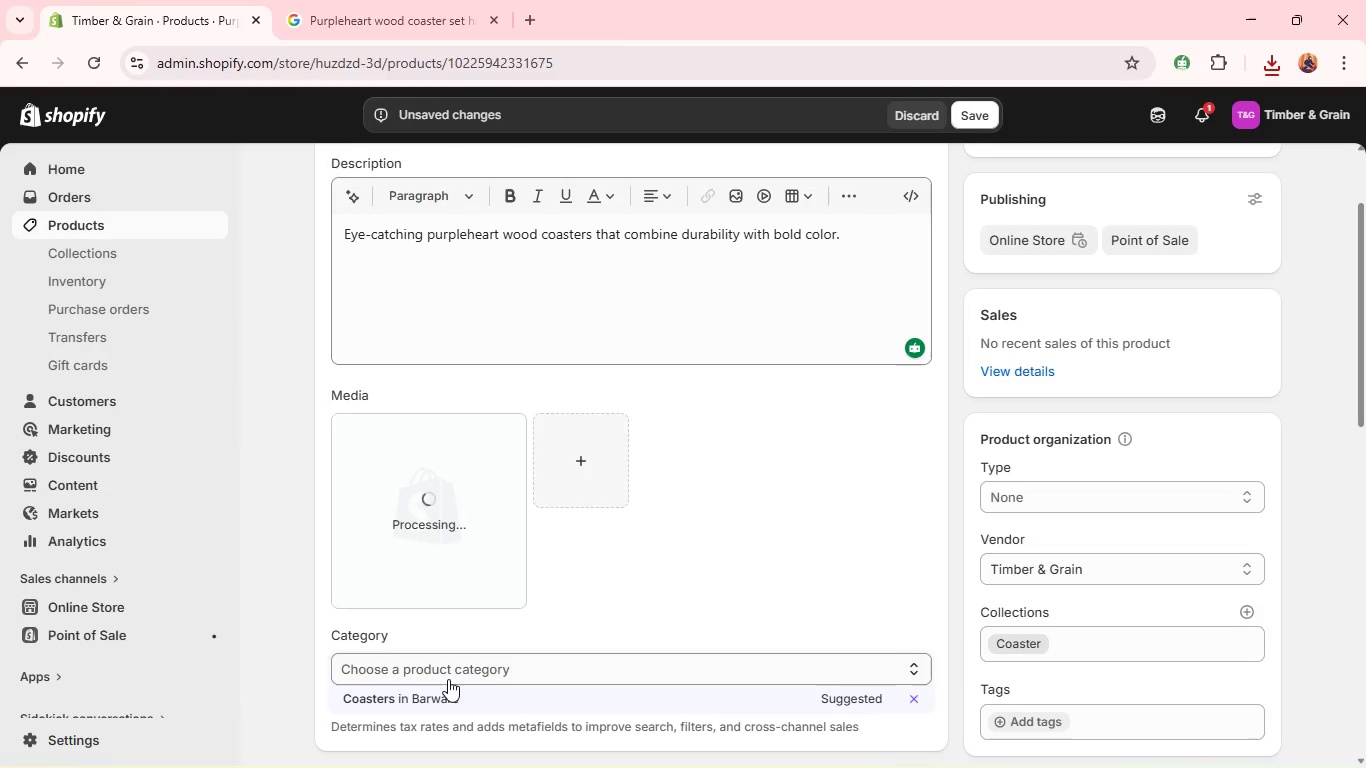 
left_click([444, 701])
 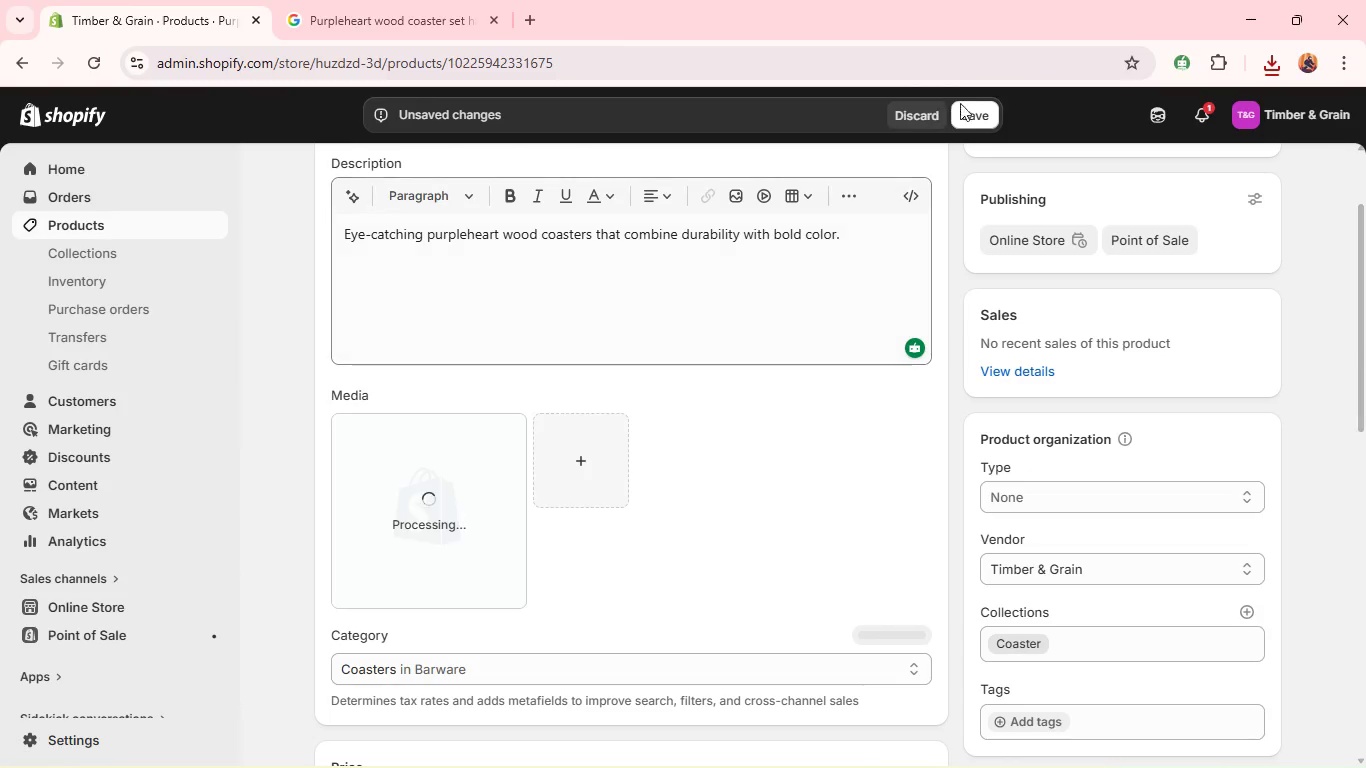 
left_click([980, 111])
 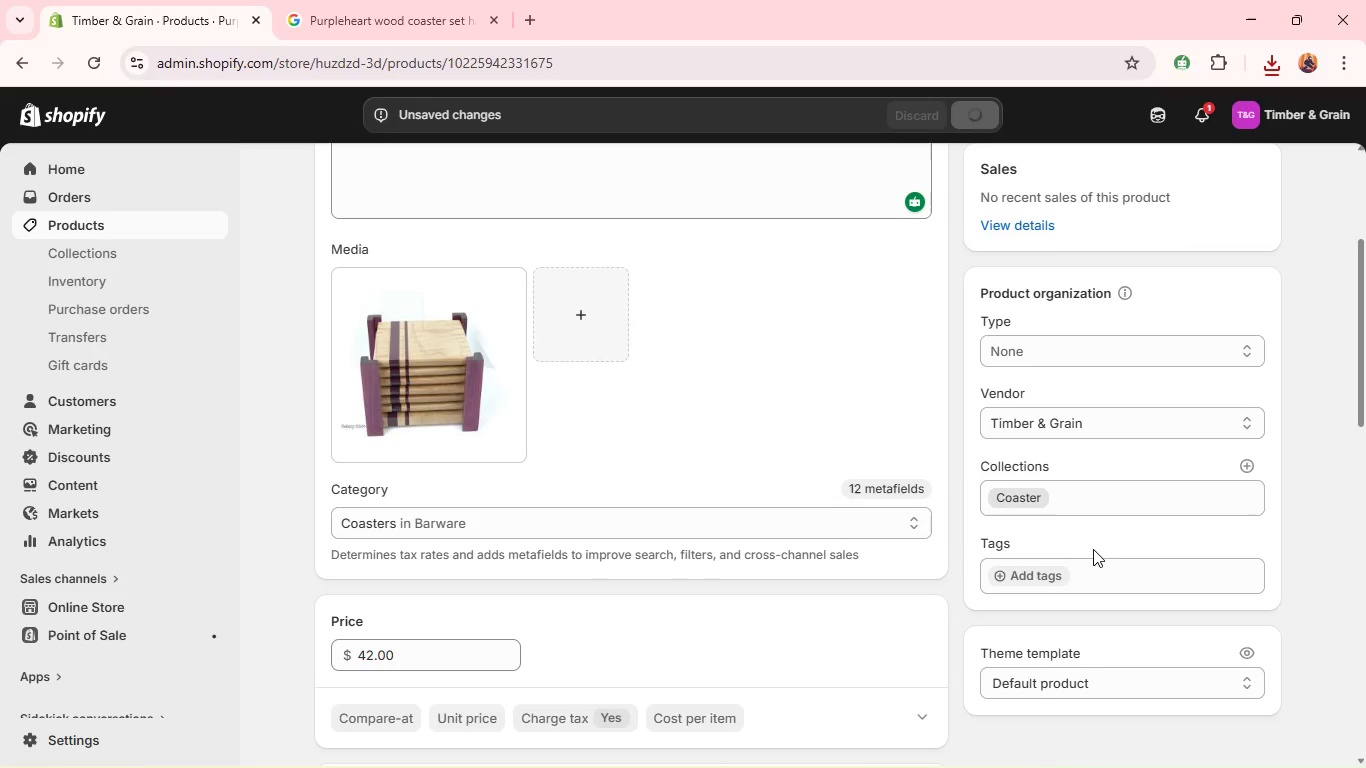 
left_click([1050, 579])
 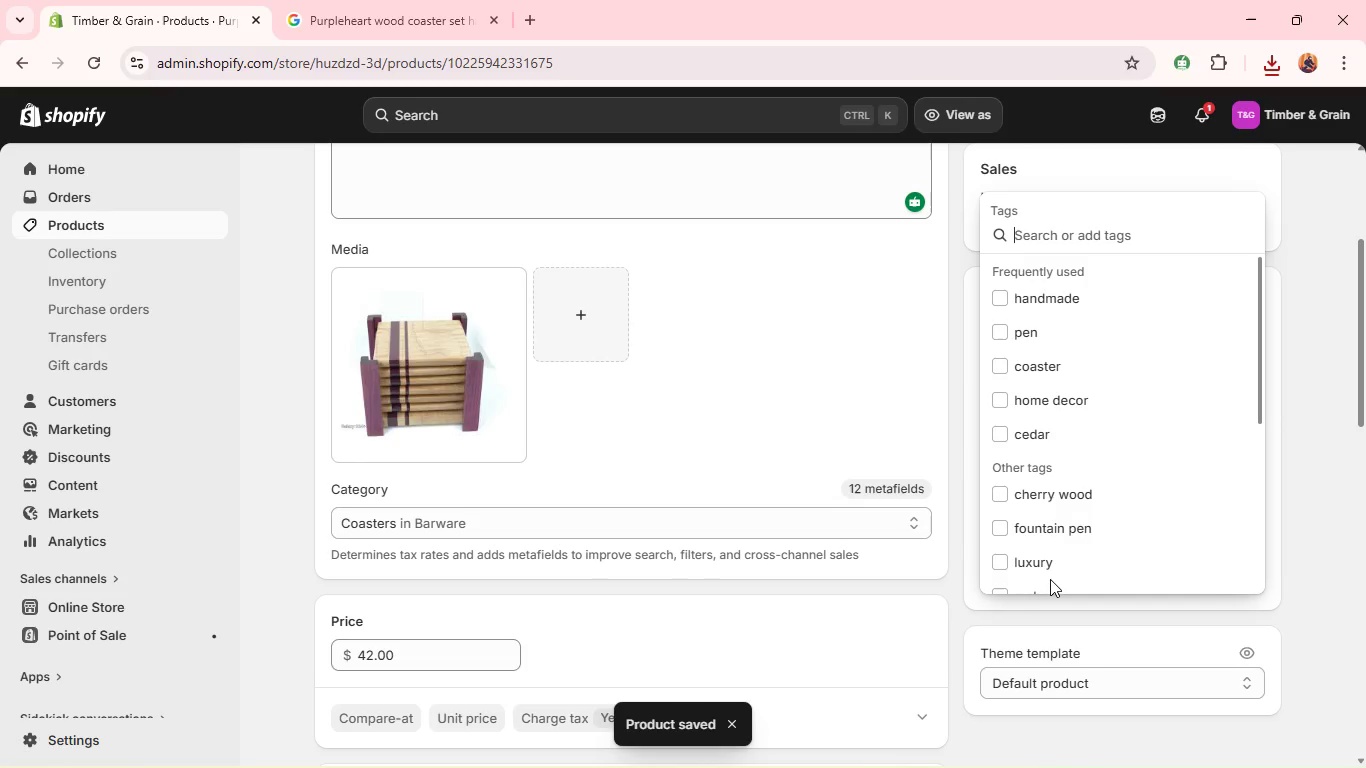 
type(ta)
key(Backspace)
key(Backspace)
type(co)
 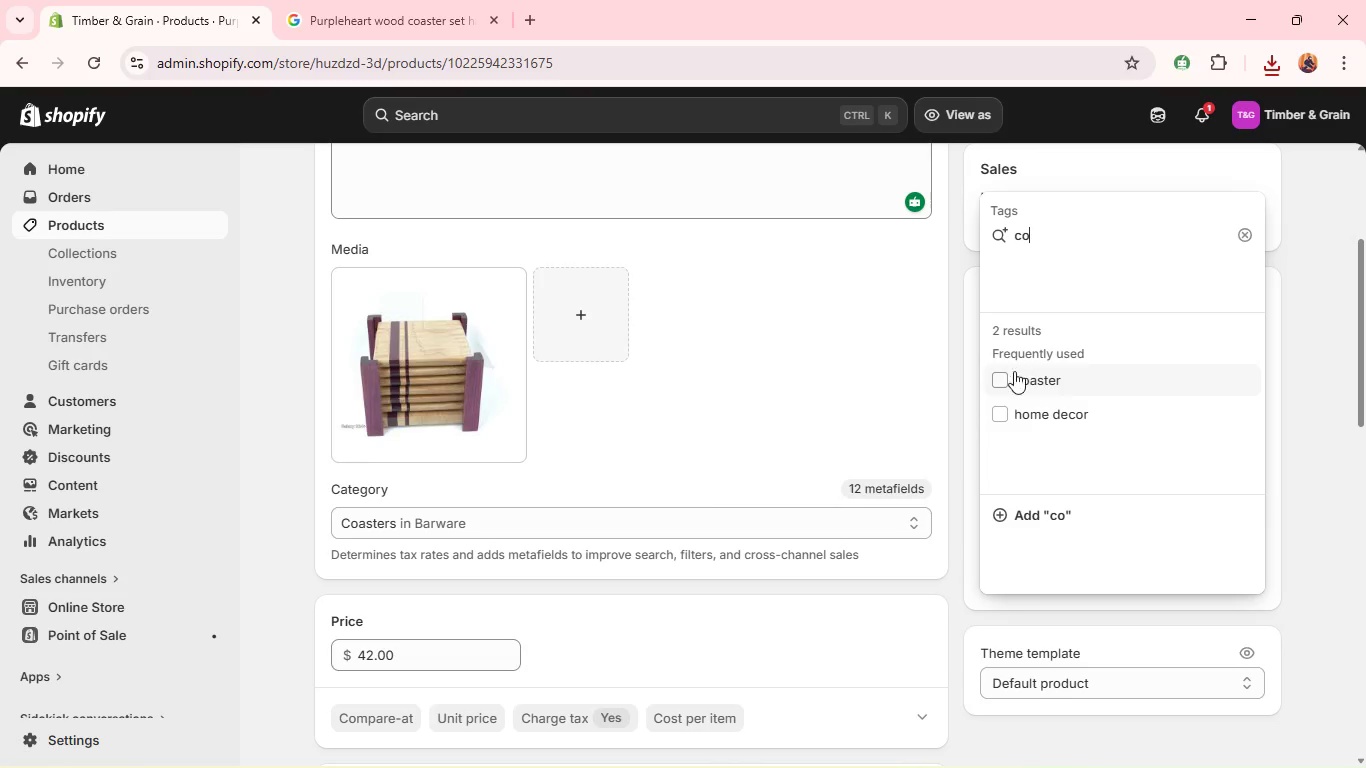 
left_click([1010, 378])
 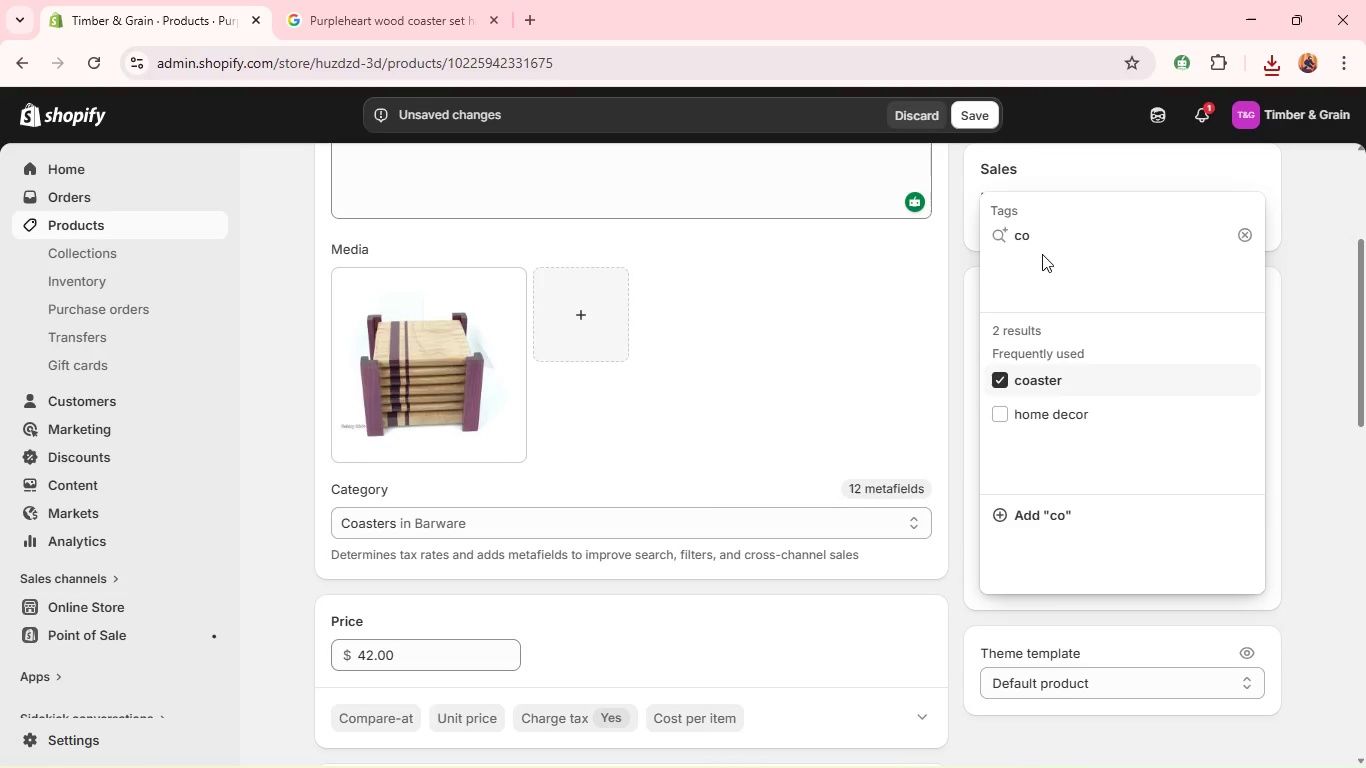 
double_click([1042, 248])
 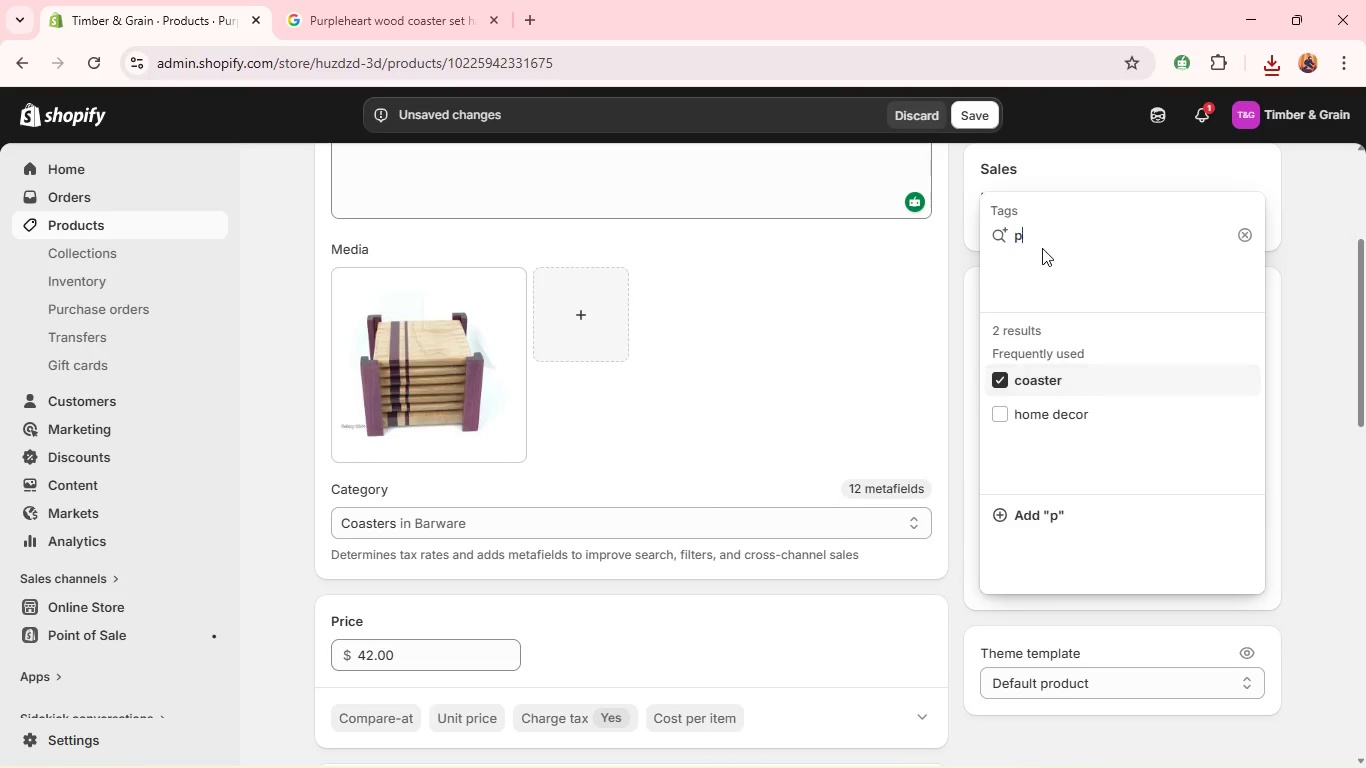 
type(purp)
 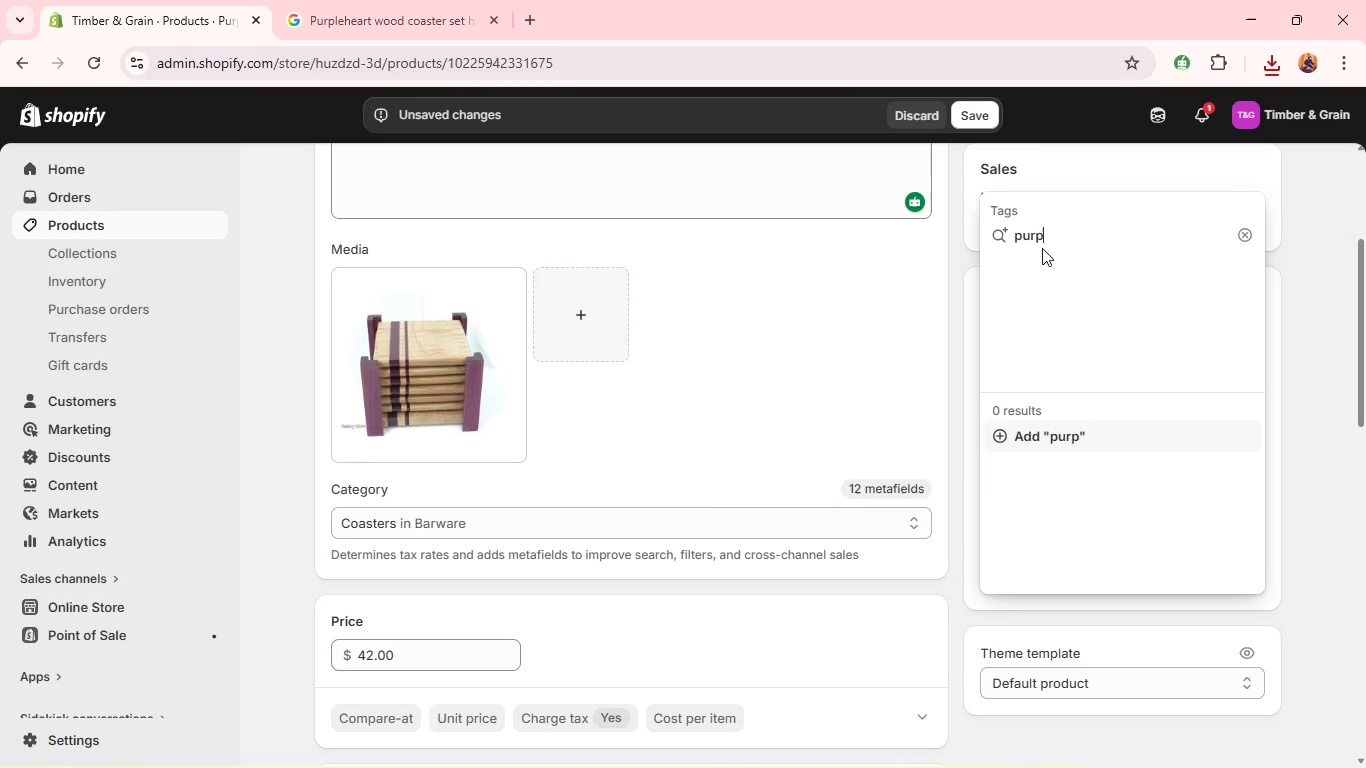 
type(leheart)
 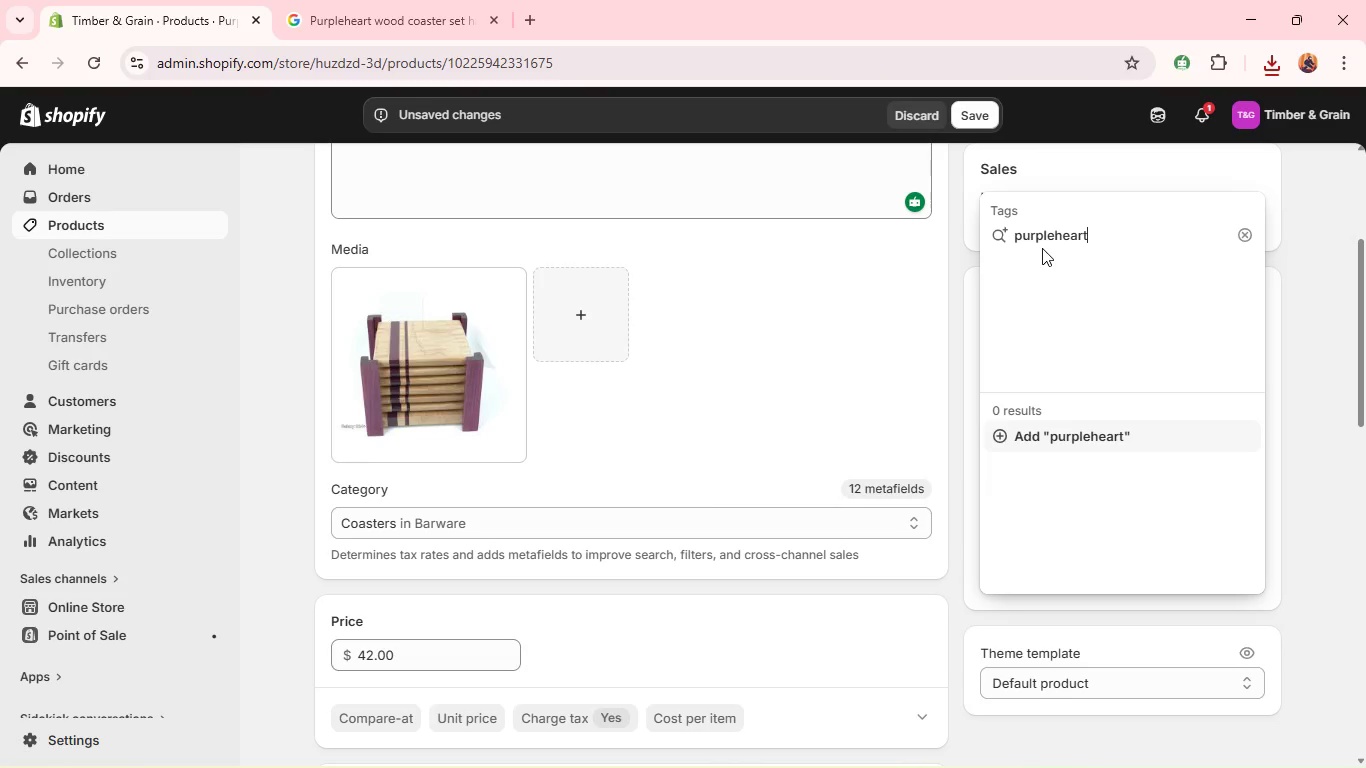 
key(Enter)
 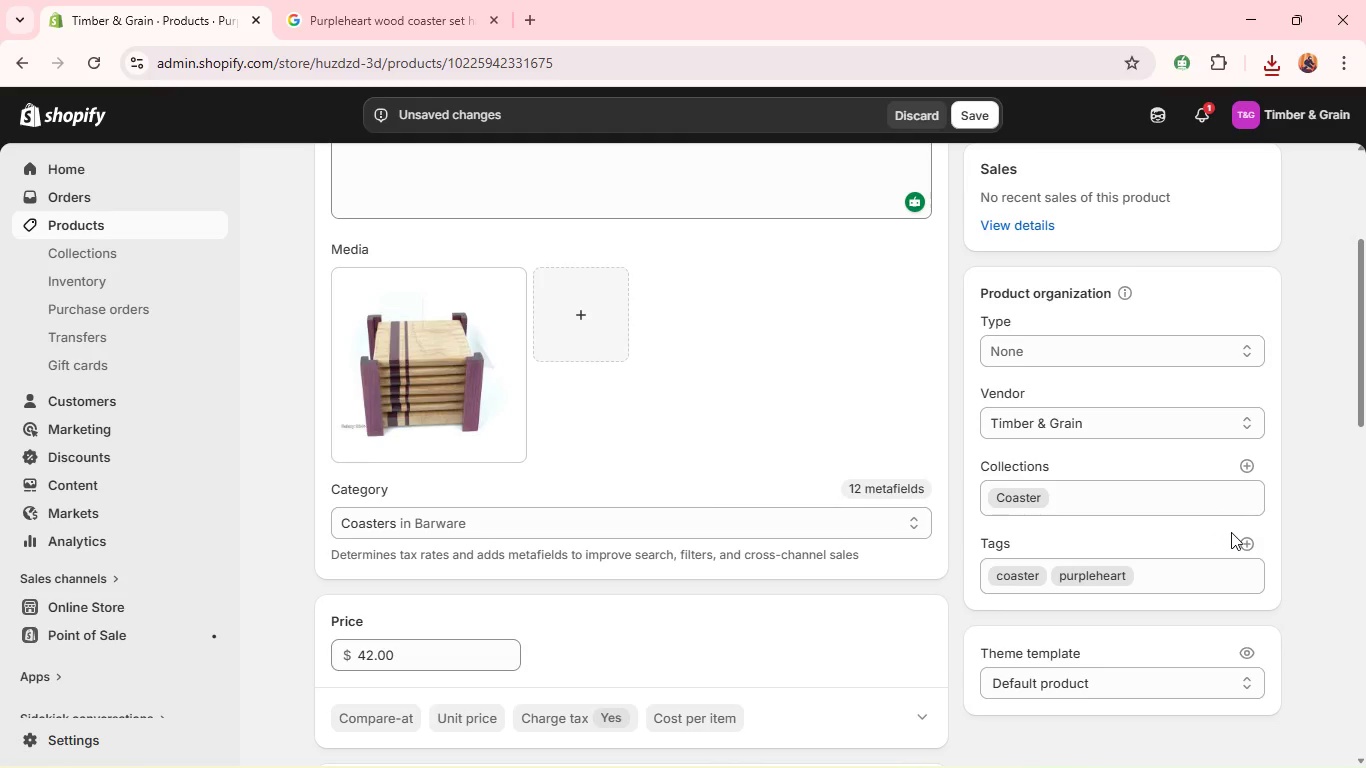 
left_click([1250, 543])
 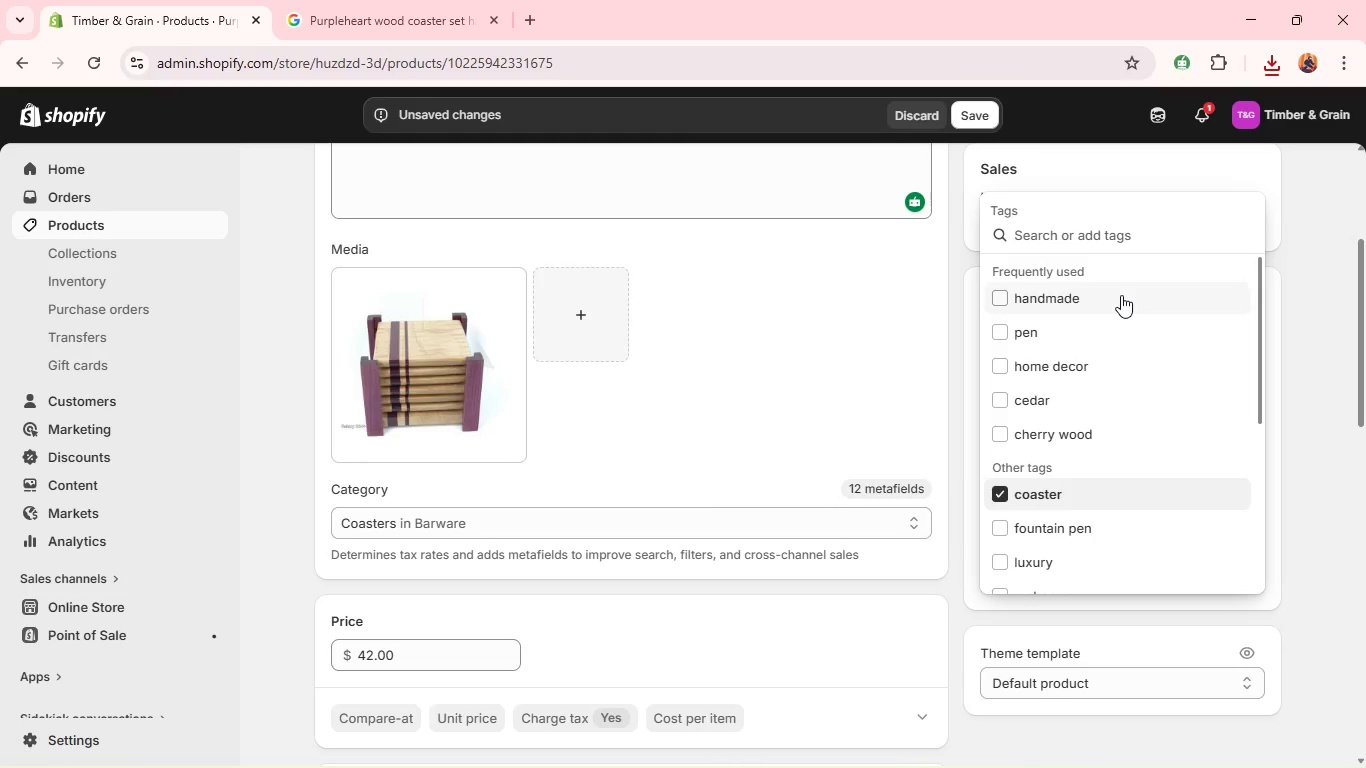 
type(han)
 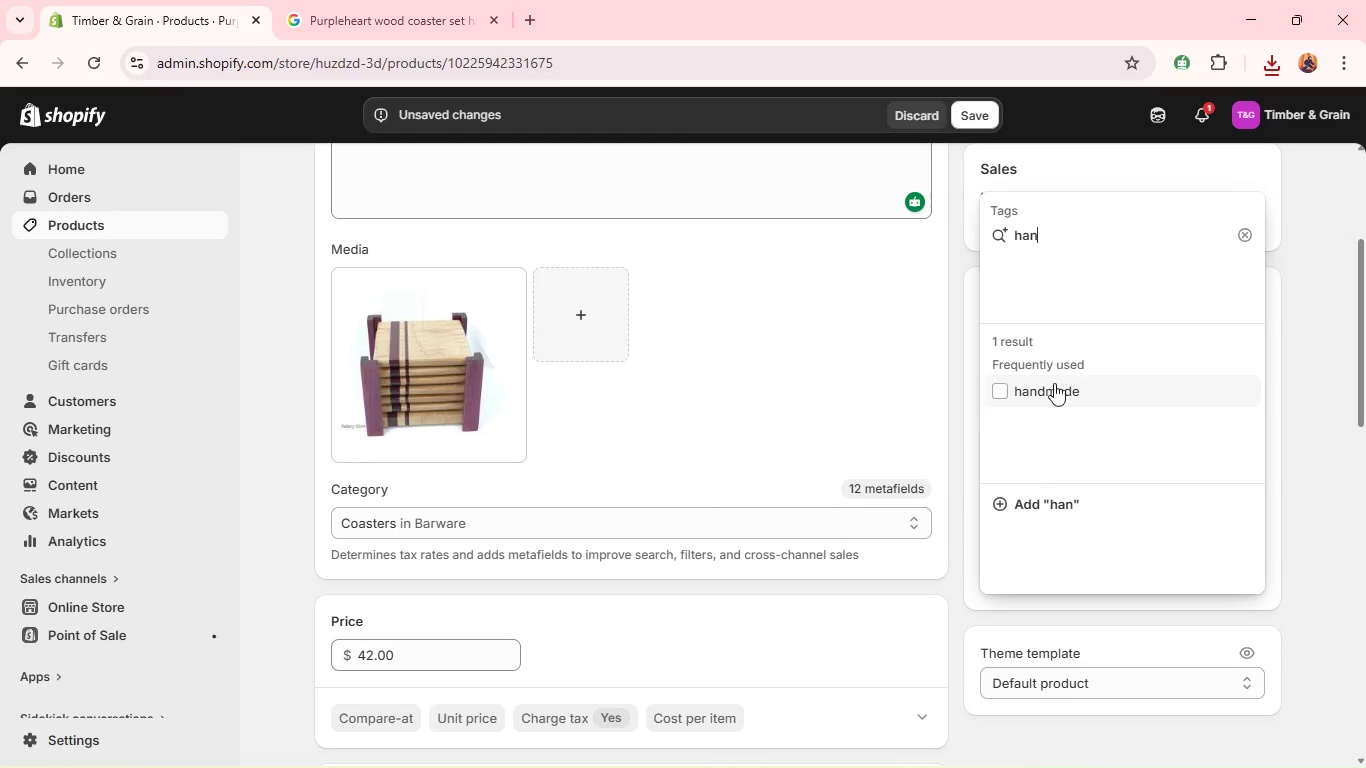 
left_click([1047, 394])
 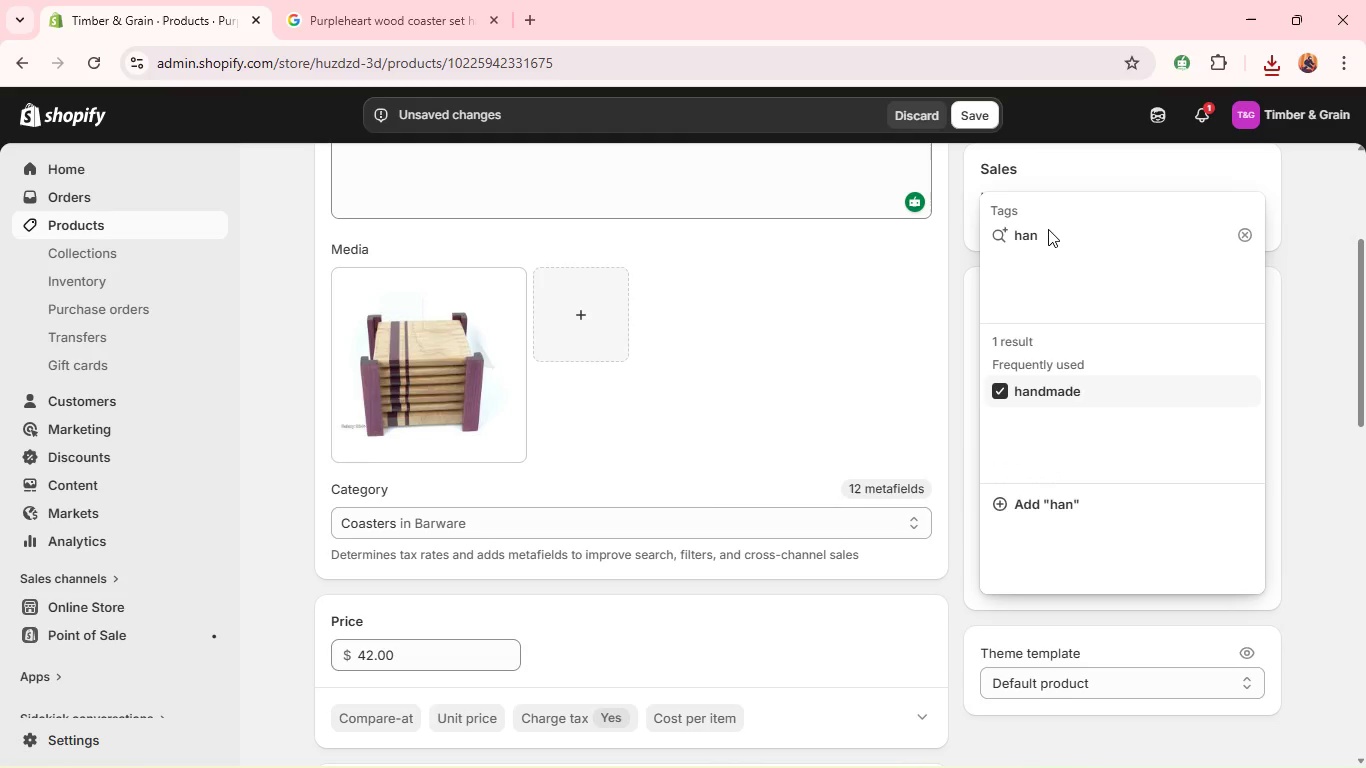 
left_click([1048, 229])
 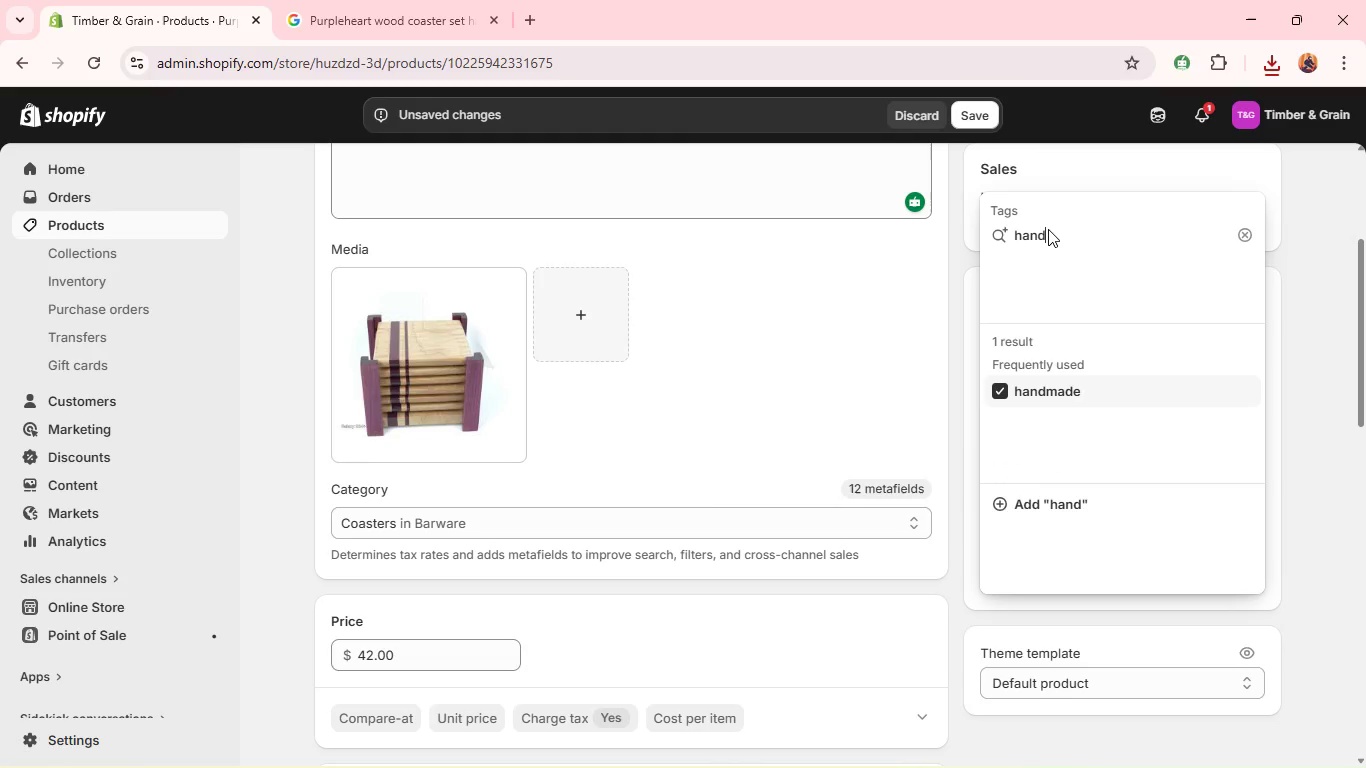 
type(decor)
 